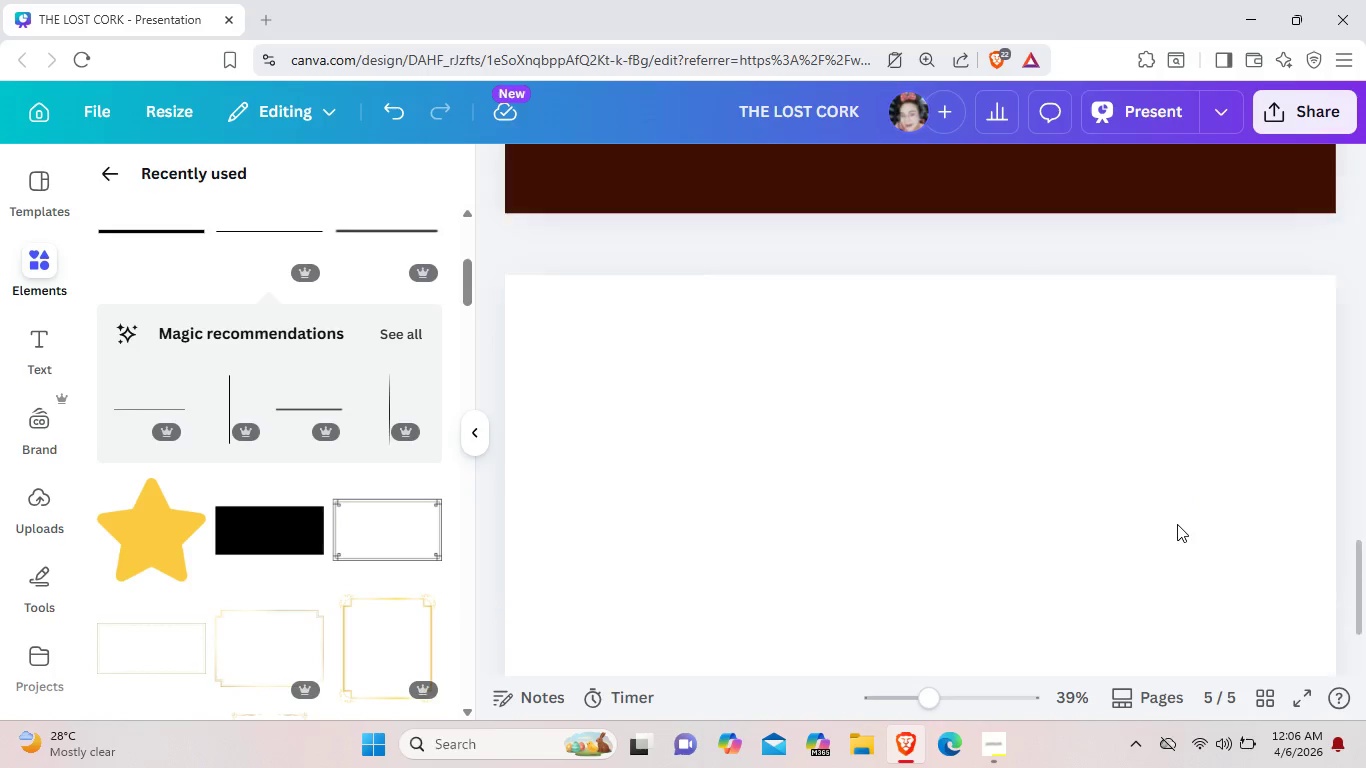 
scroll: coordinate [1256, 416], scroll_direction: up, amount: 8.0
 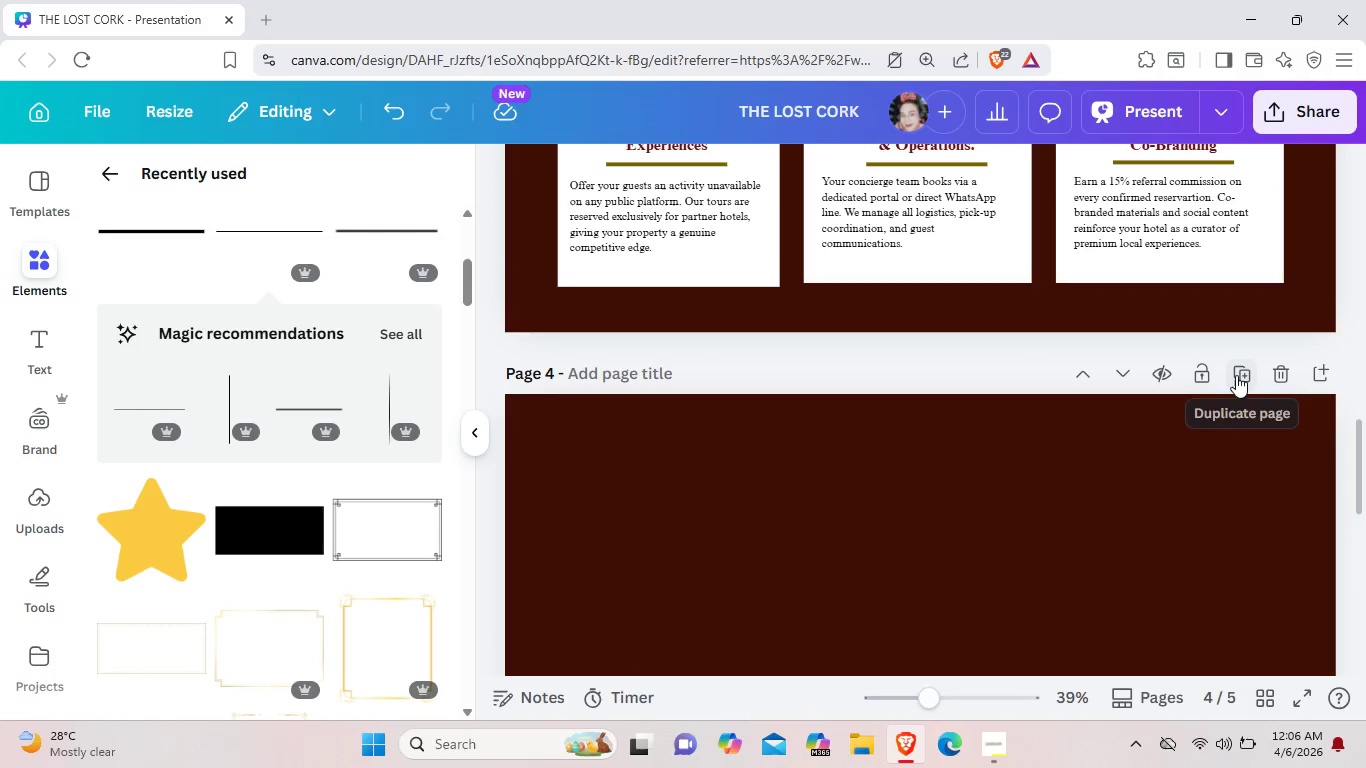 
left_click([1236, 375])
 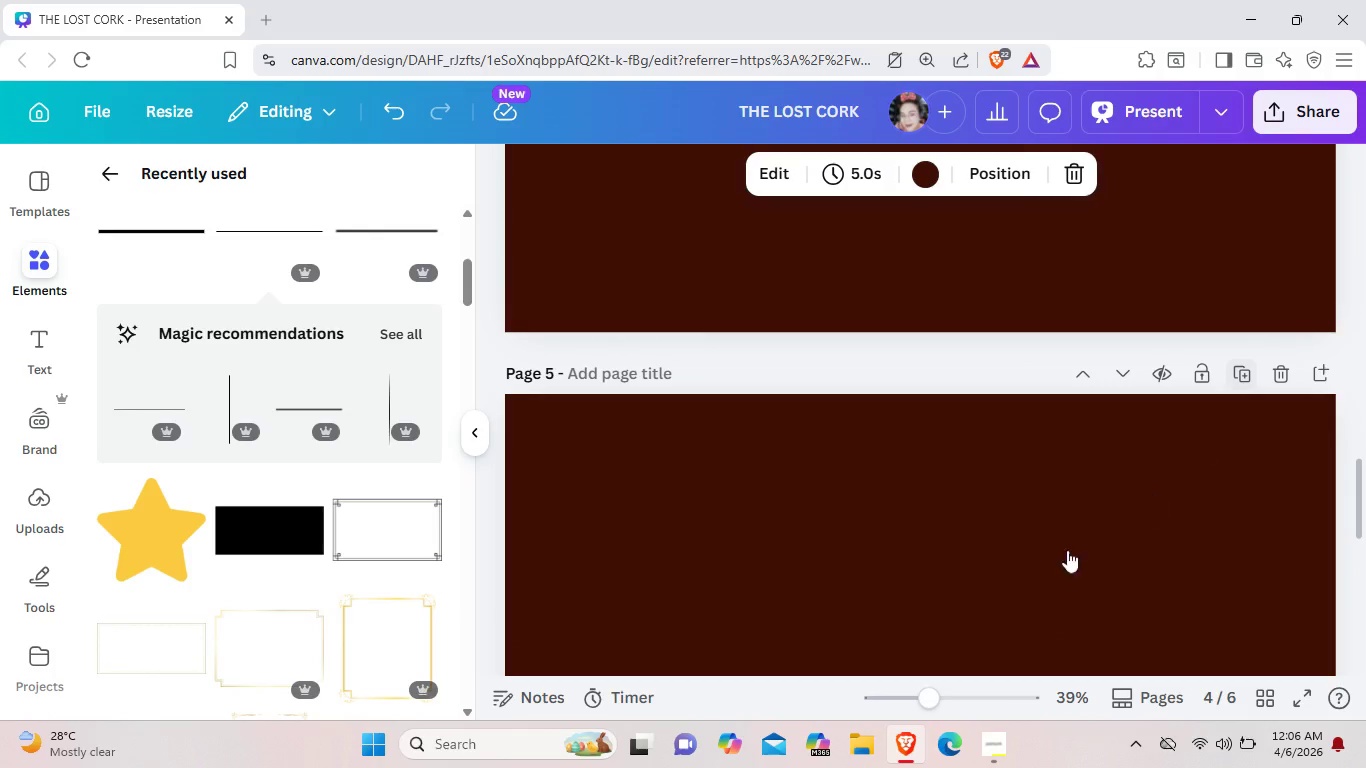 
scroll: coordinate [1052, 559], scroll_direction: down, amount: 6.0
 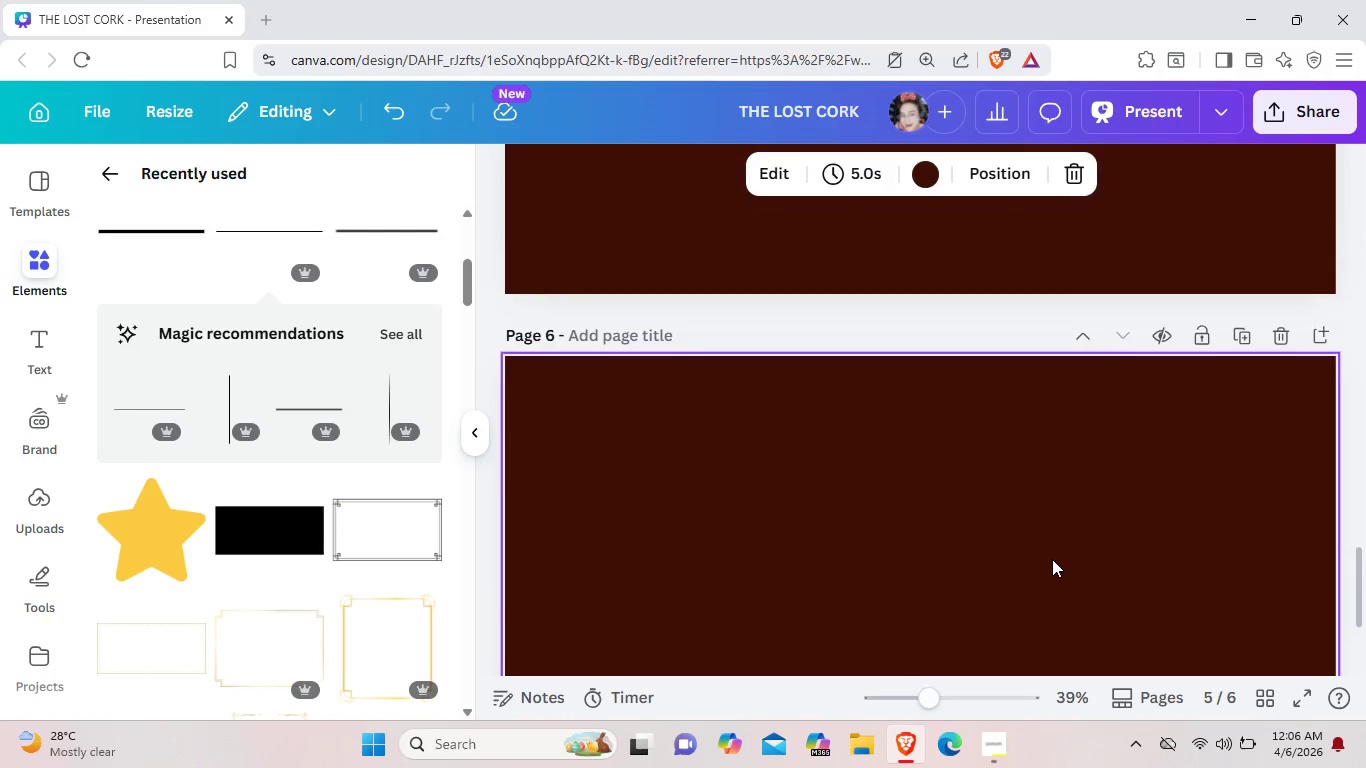 
scroll: coordinate [1052, 559], scroll_direction: up, amount: 9.0
 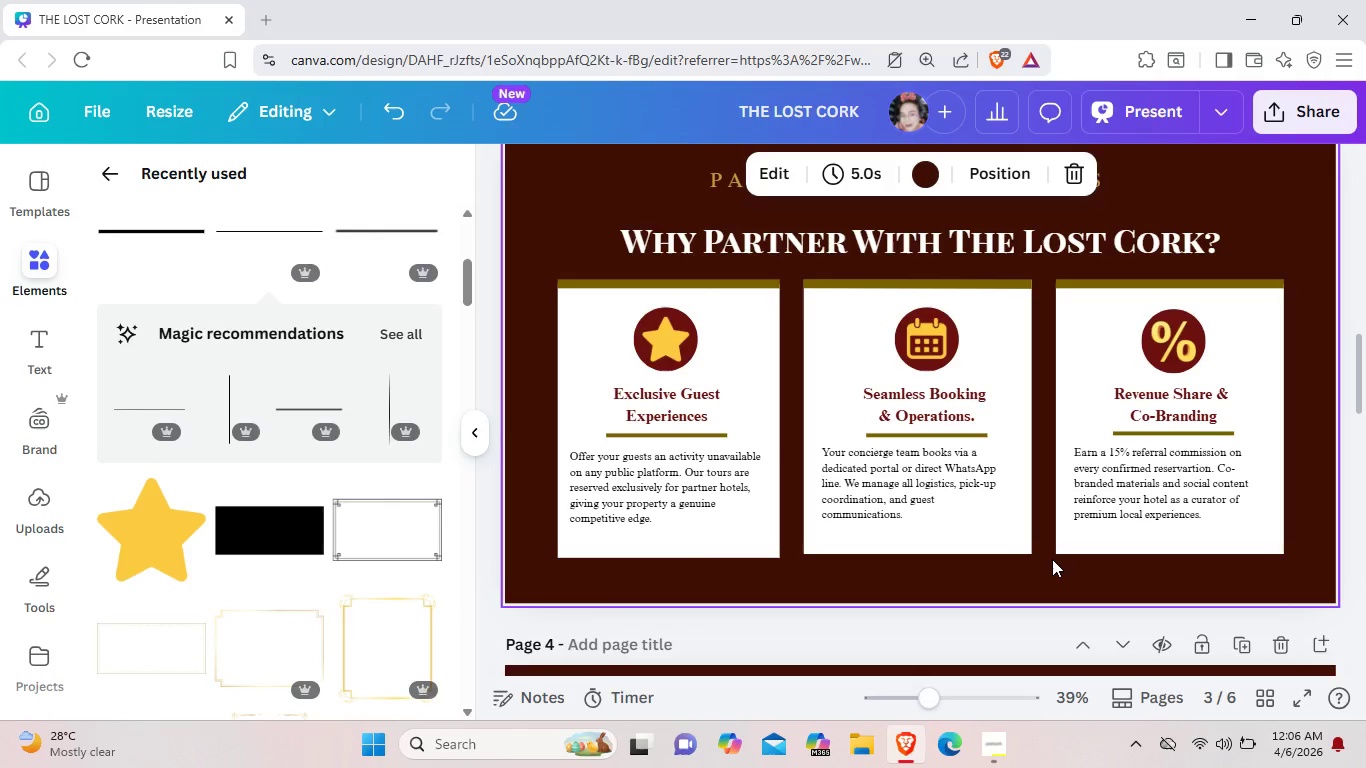 
scroll: coordinate [1052, 559], scroll_direction: down, amount: 2.0
 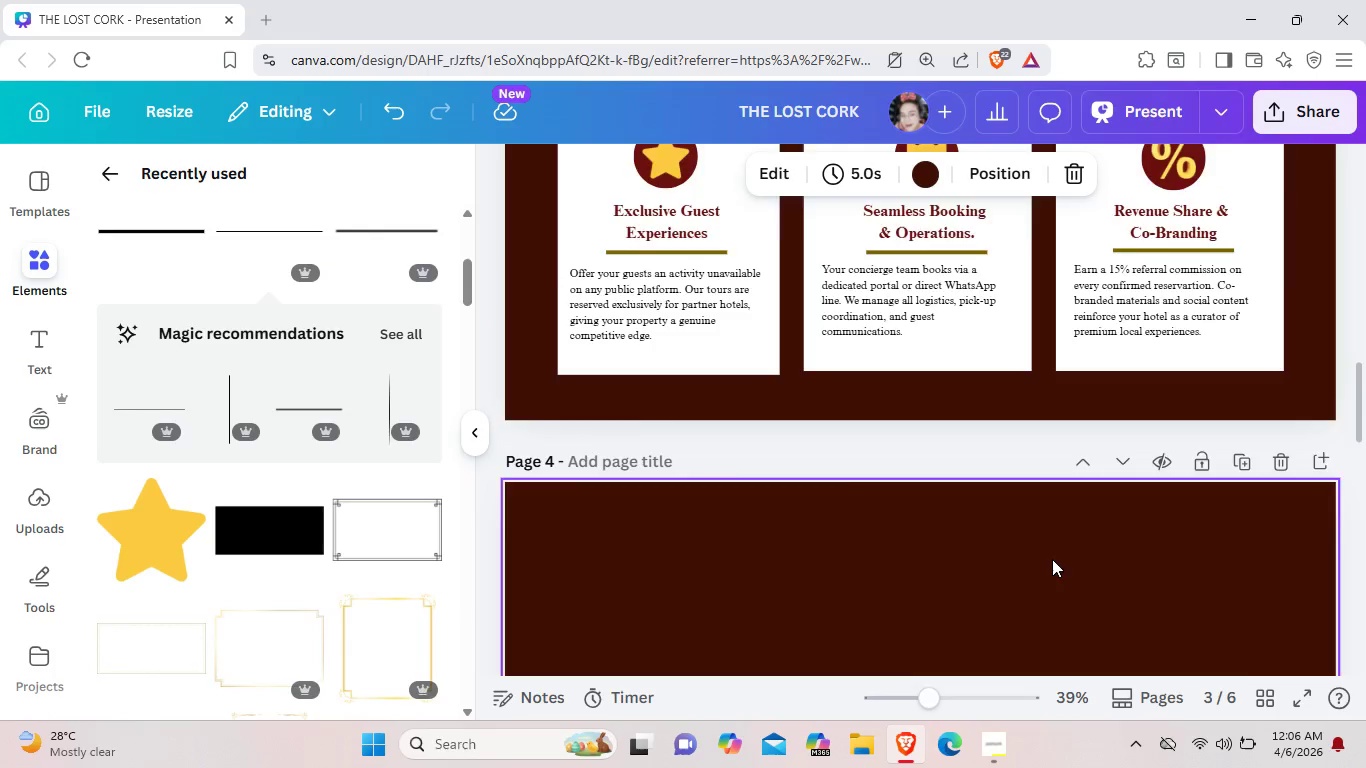 
scroll: coordinate [1052, 559], scroll_direction: up, amount: 6.0
 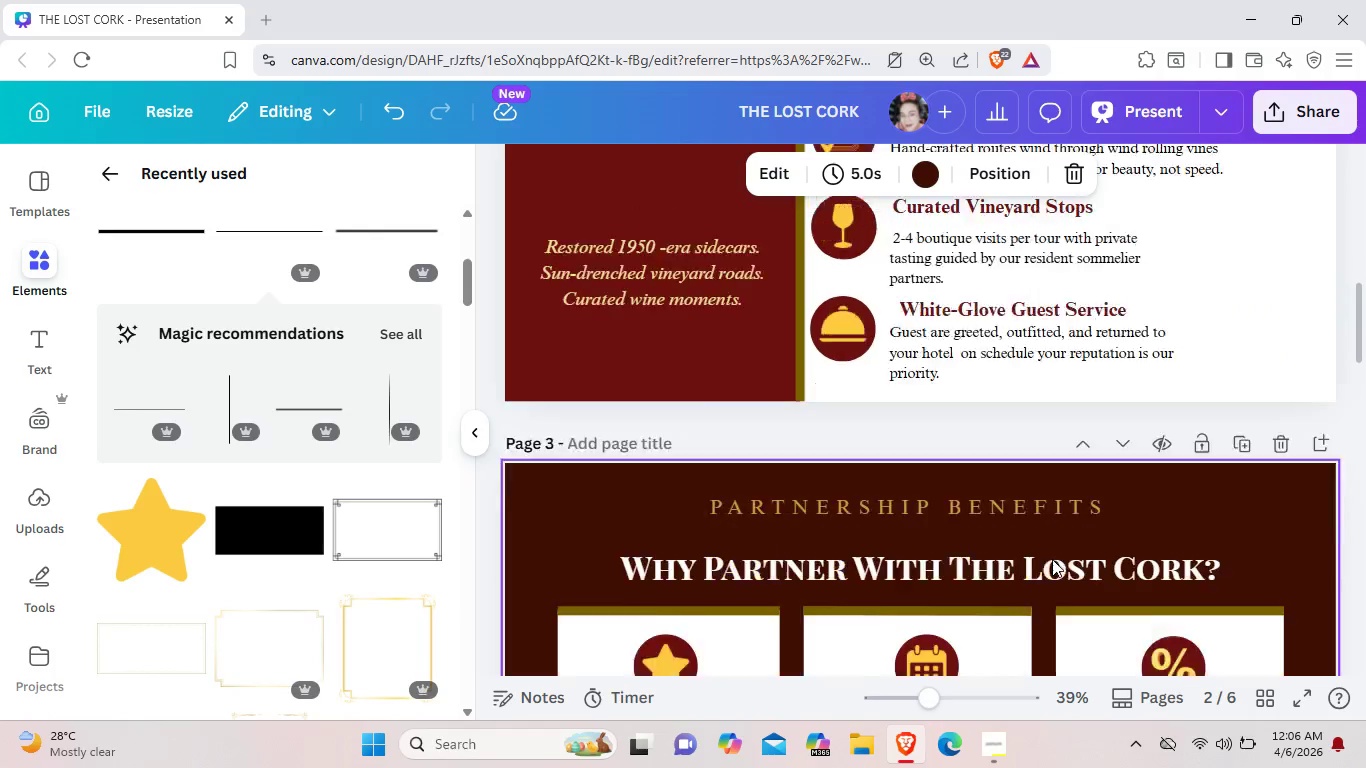 
scroll: coordinate [1052, 559], scroll_direction: down, amount: 8.0
 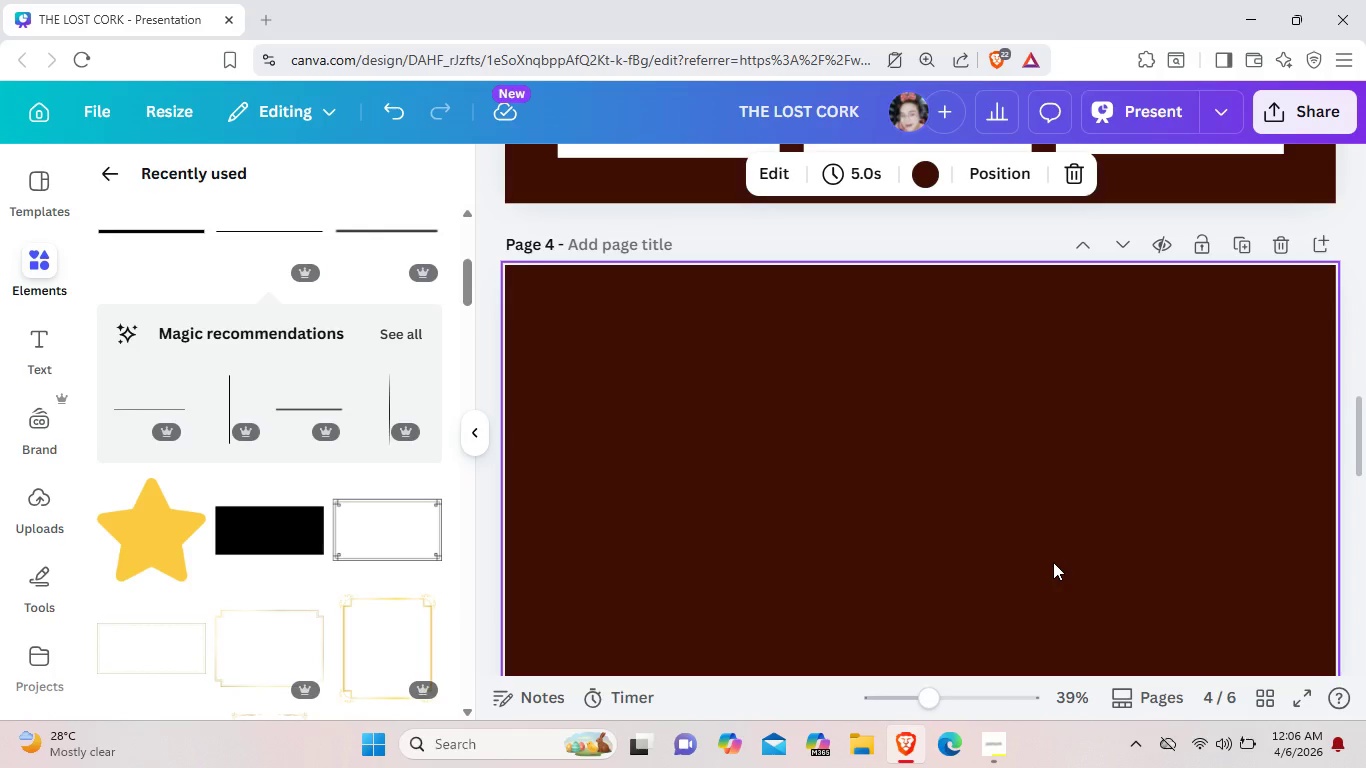 
wait(17.92)
 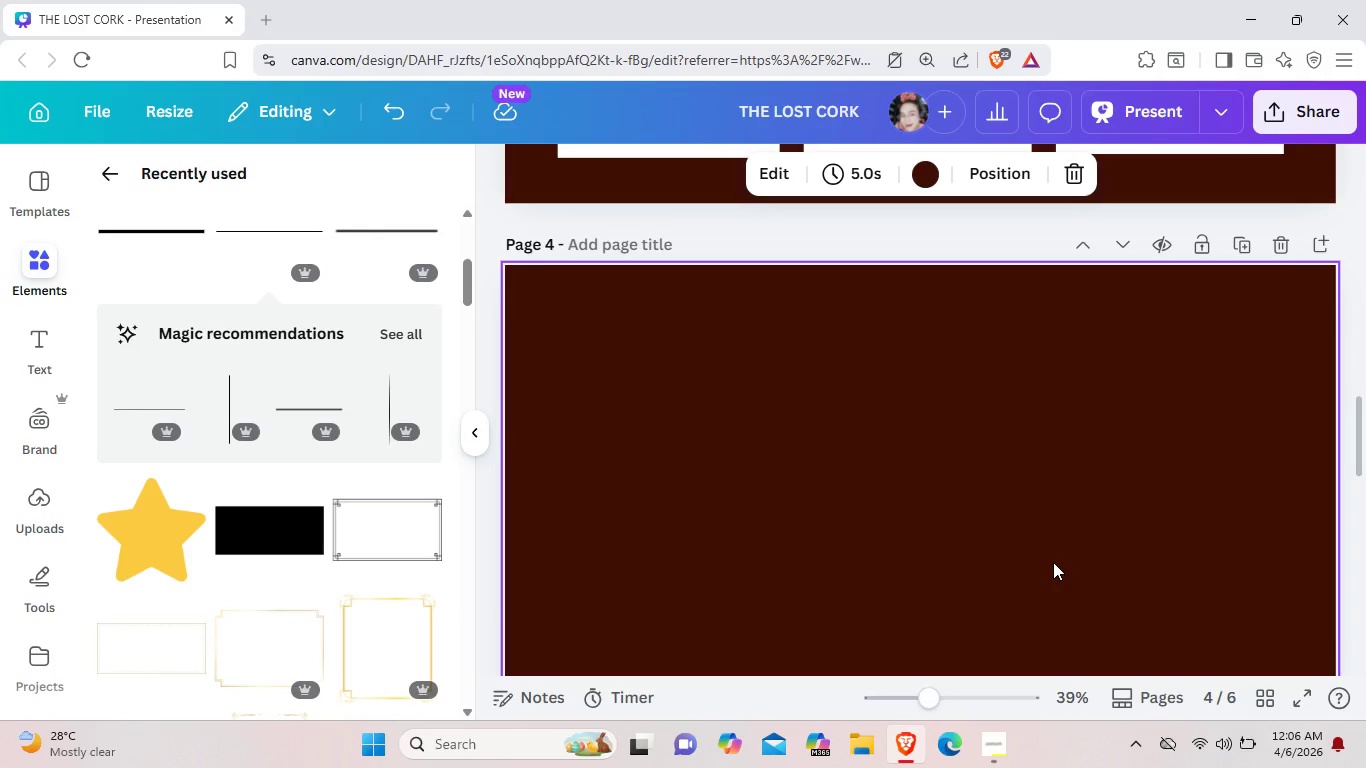 
scroll: coordinate [1051, 565], scroll_direction: up, amount: 2.0
 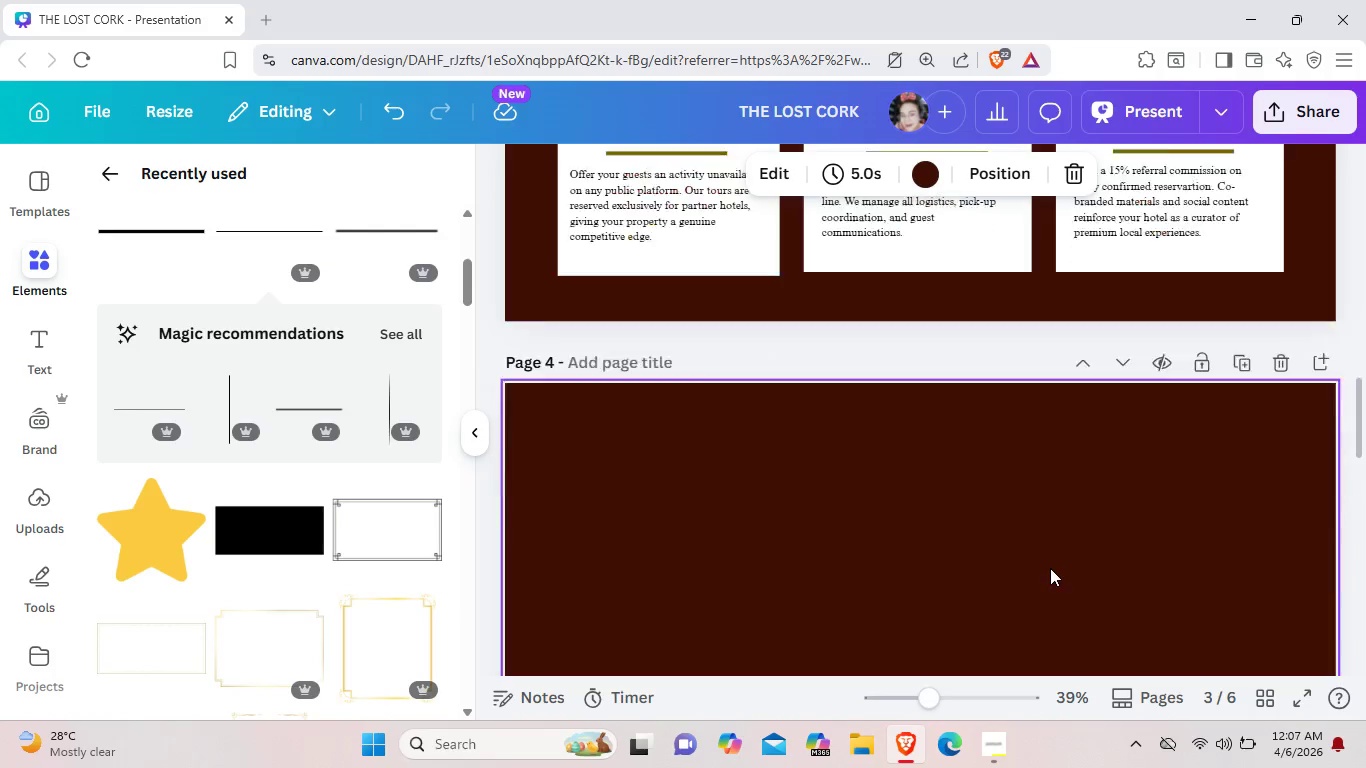 
scroll: coordinate [1050, 568], scroll_direction: down, amount: 3.0
 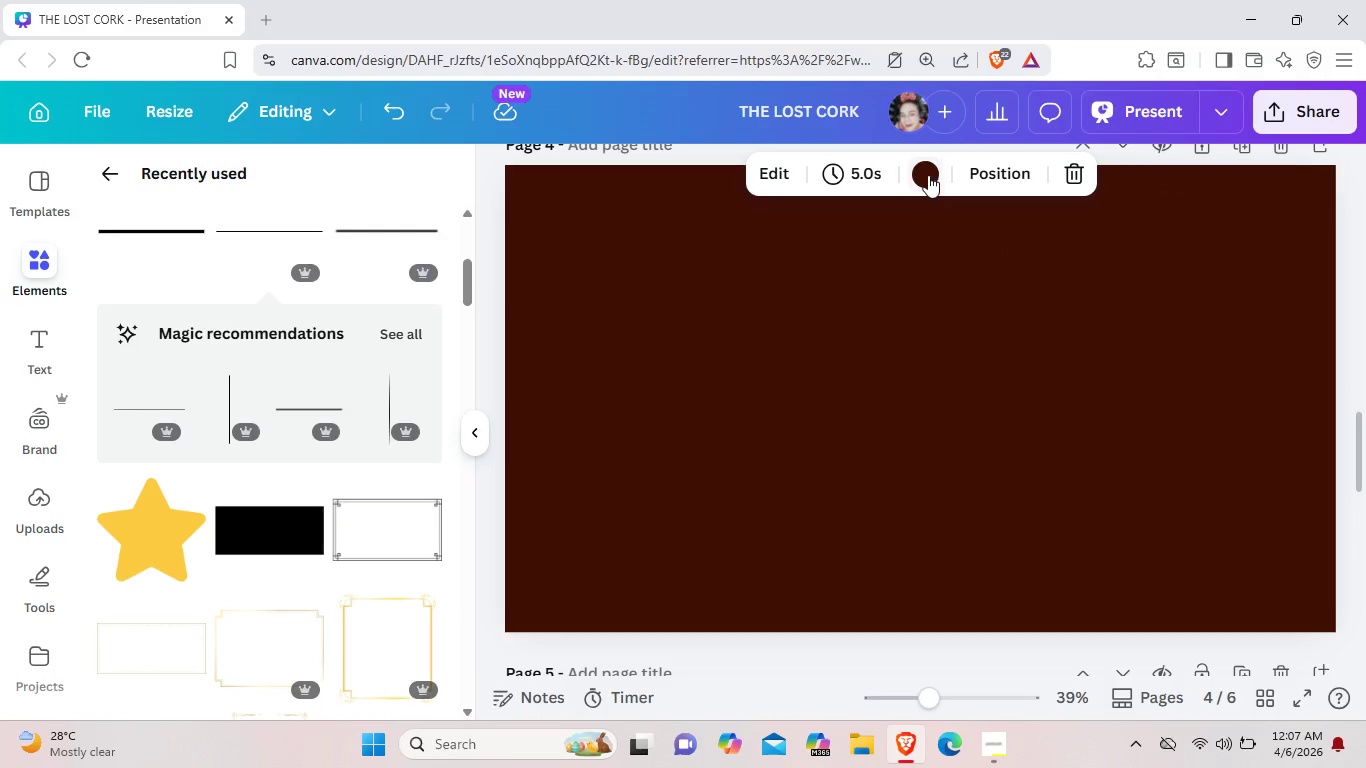 
left_click([928, 175])
 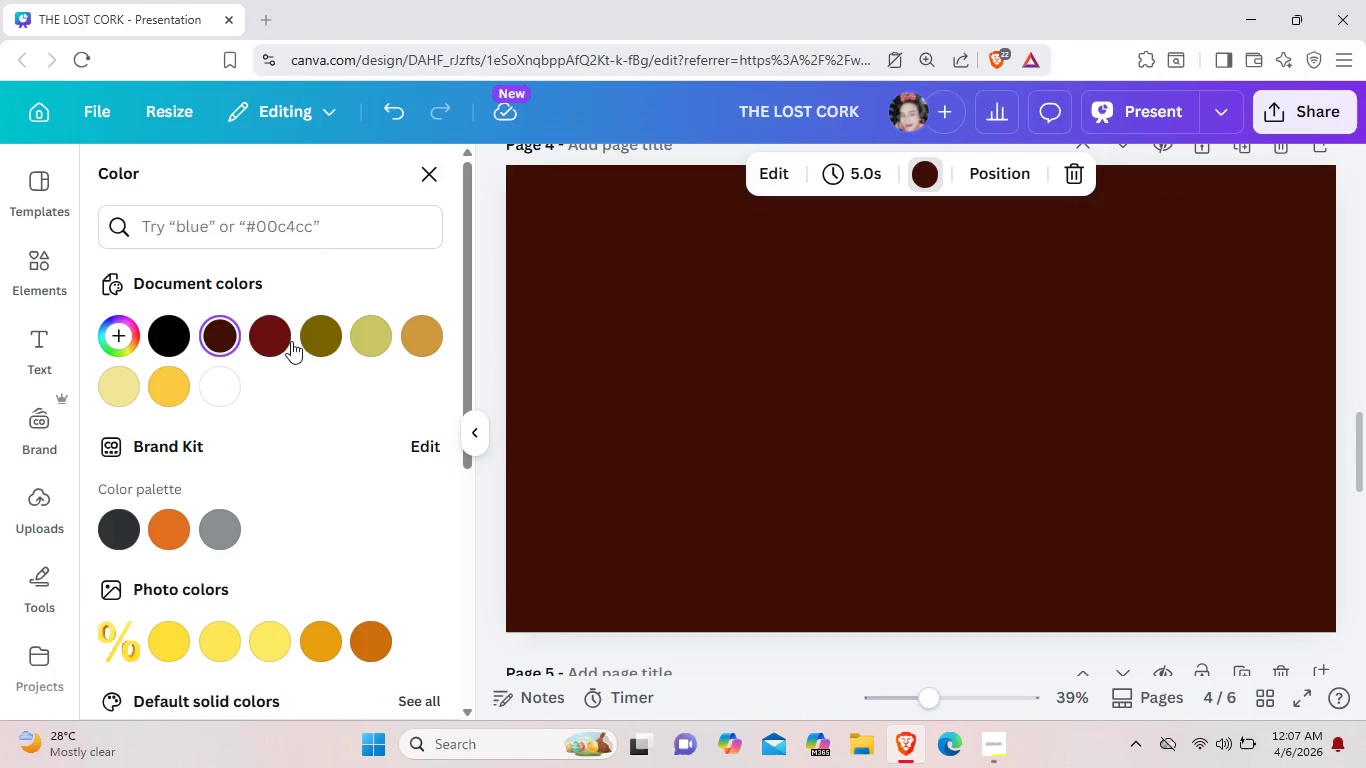 
left_click([222, 384])
 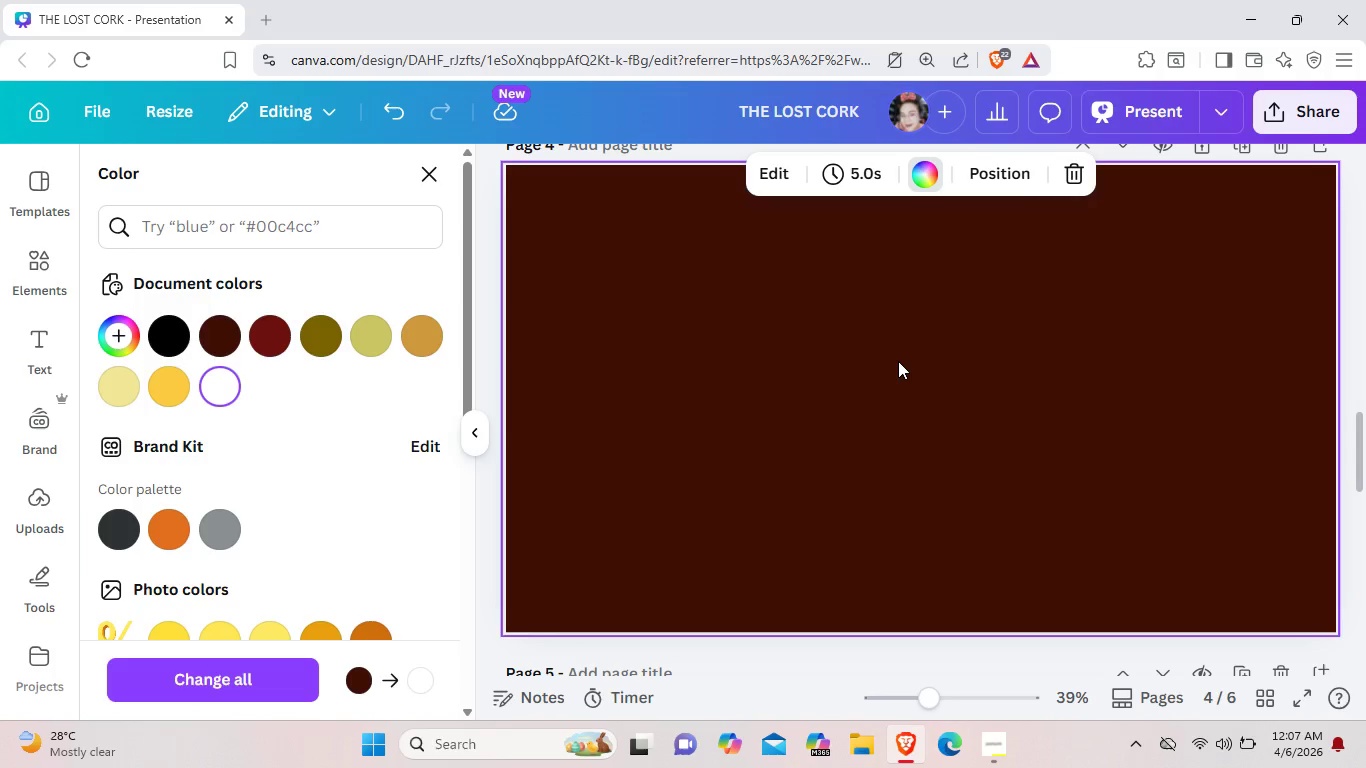 
left_click([898, 361])
 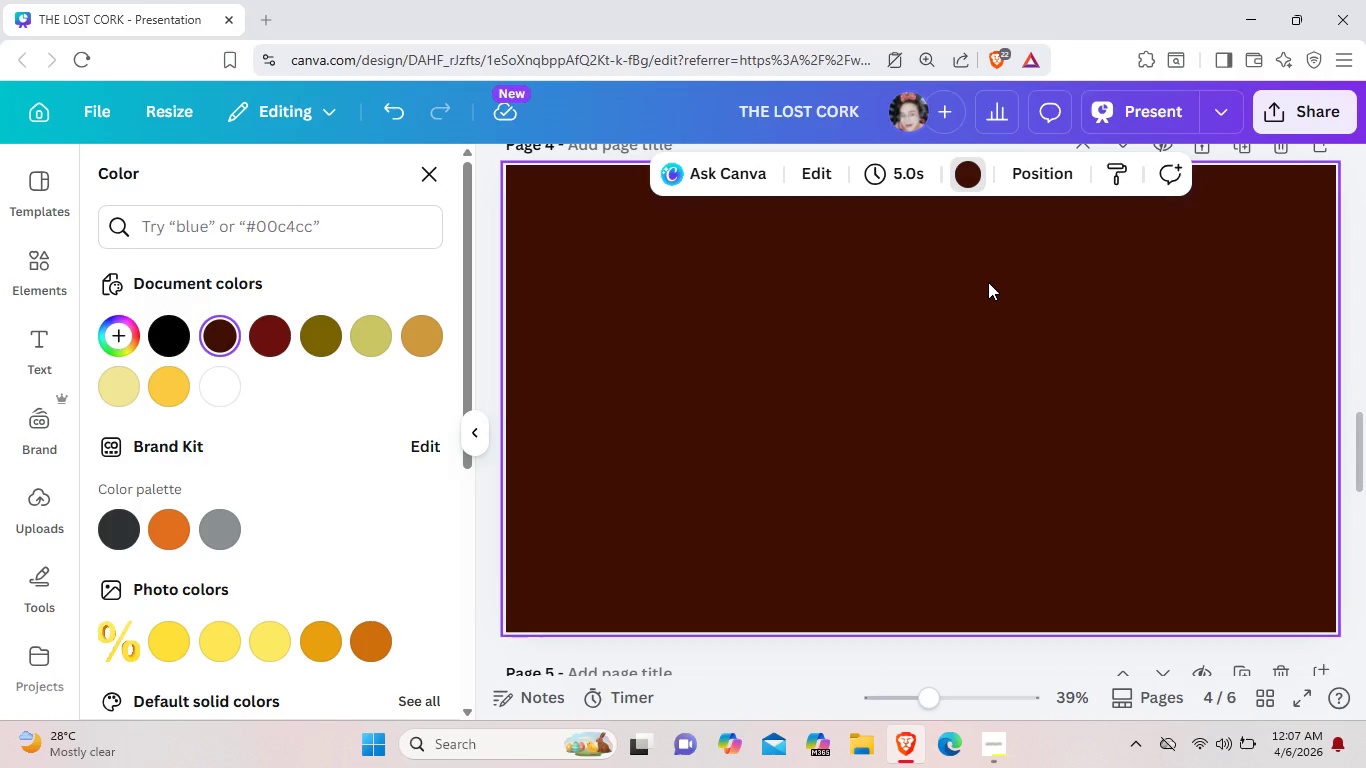 
wait(22.8)
 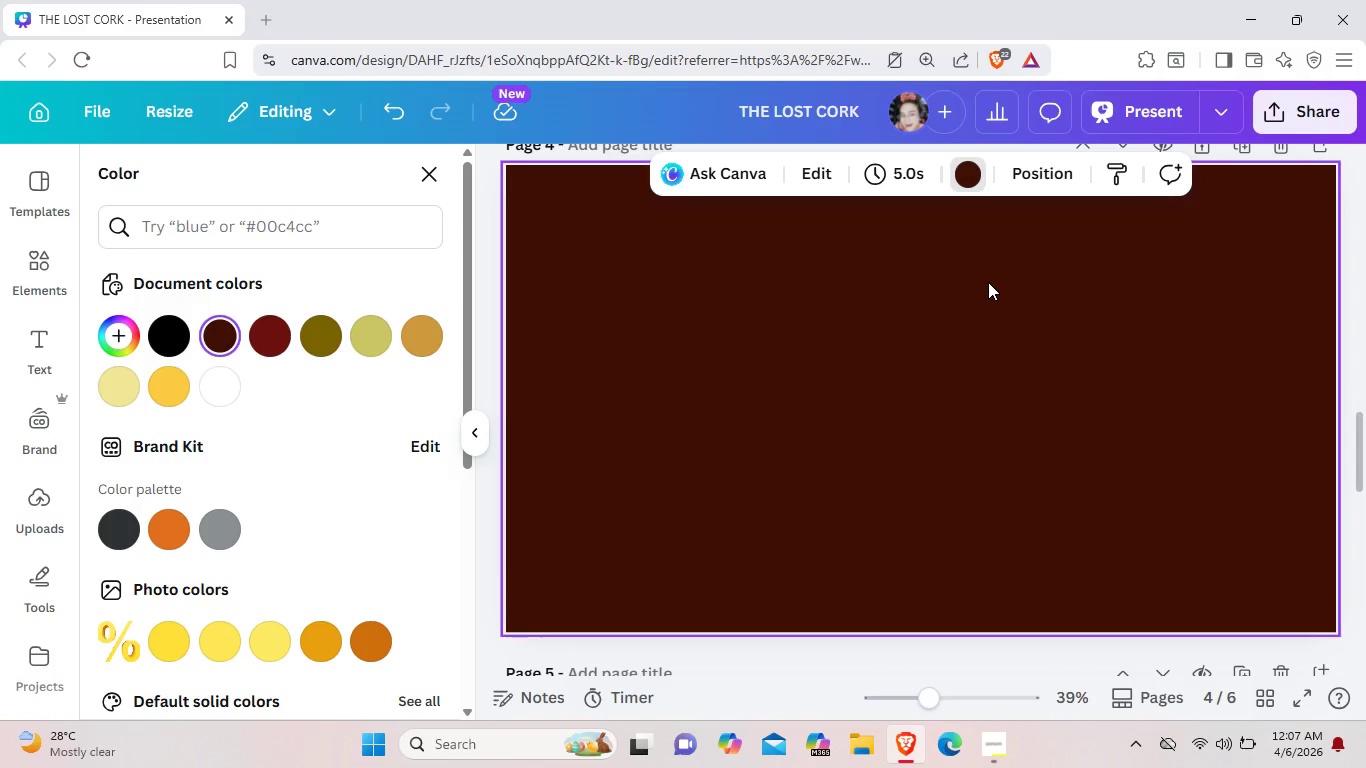 
scroll: coordinate [821, 494], scroll_direction: up, amount: 3.0
 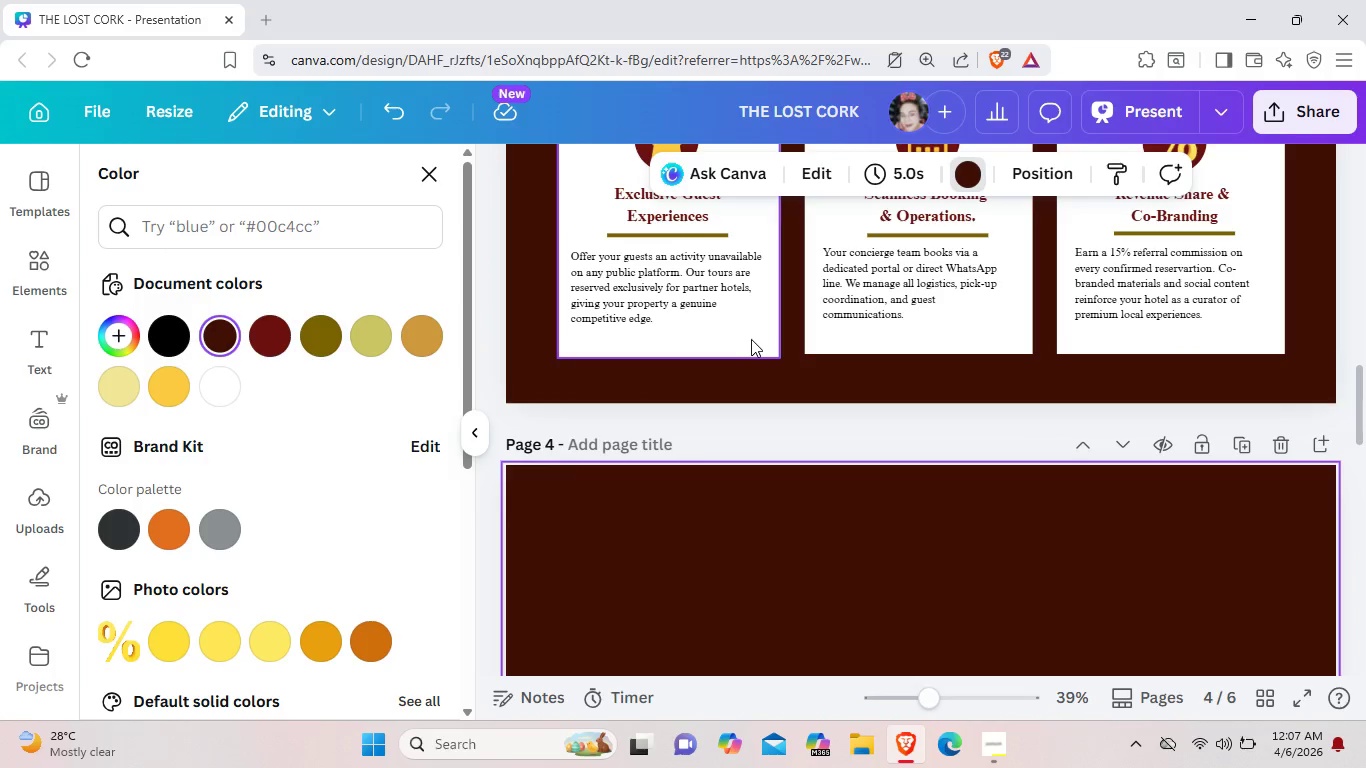 
left_click([751, 339])
 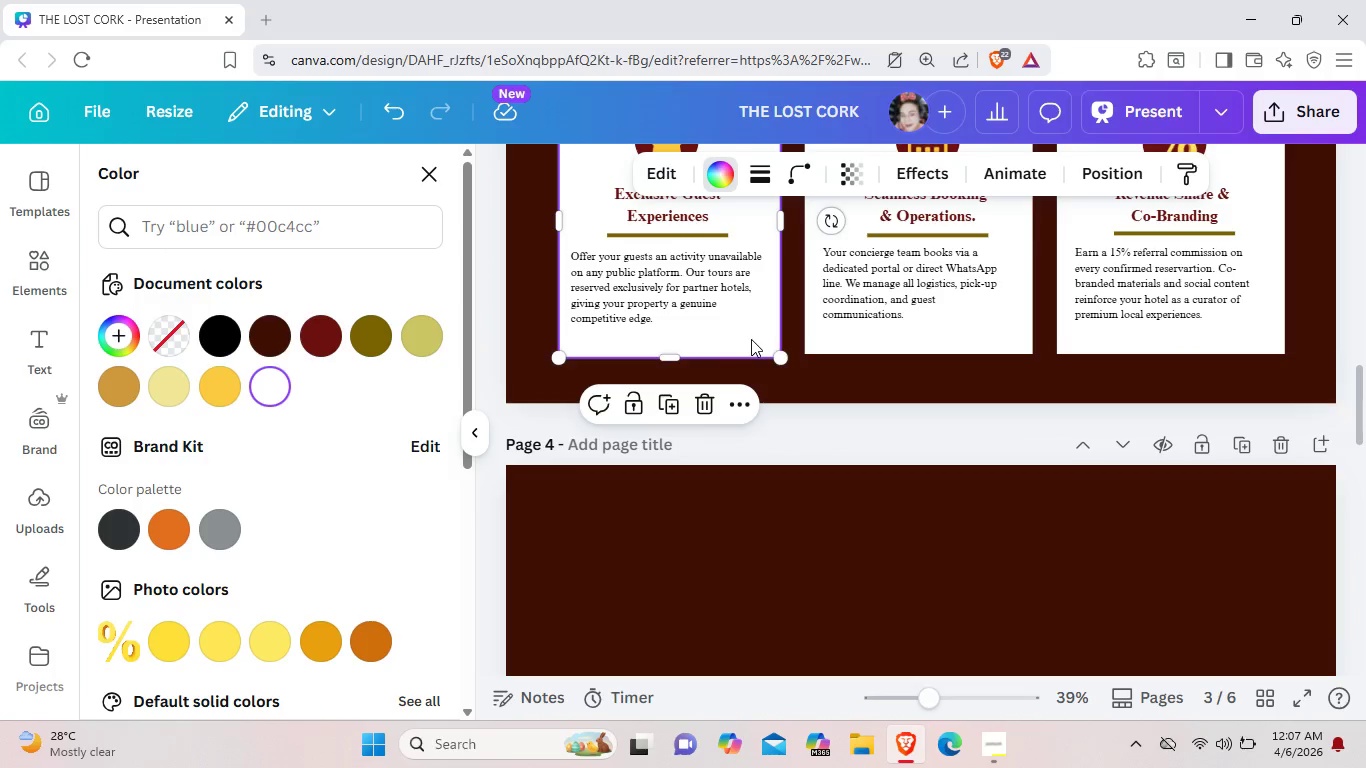 
right_click([751, 339])
 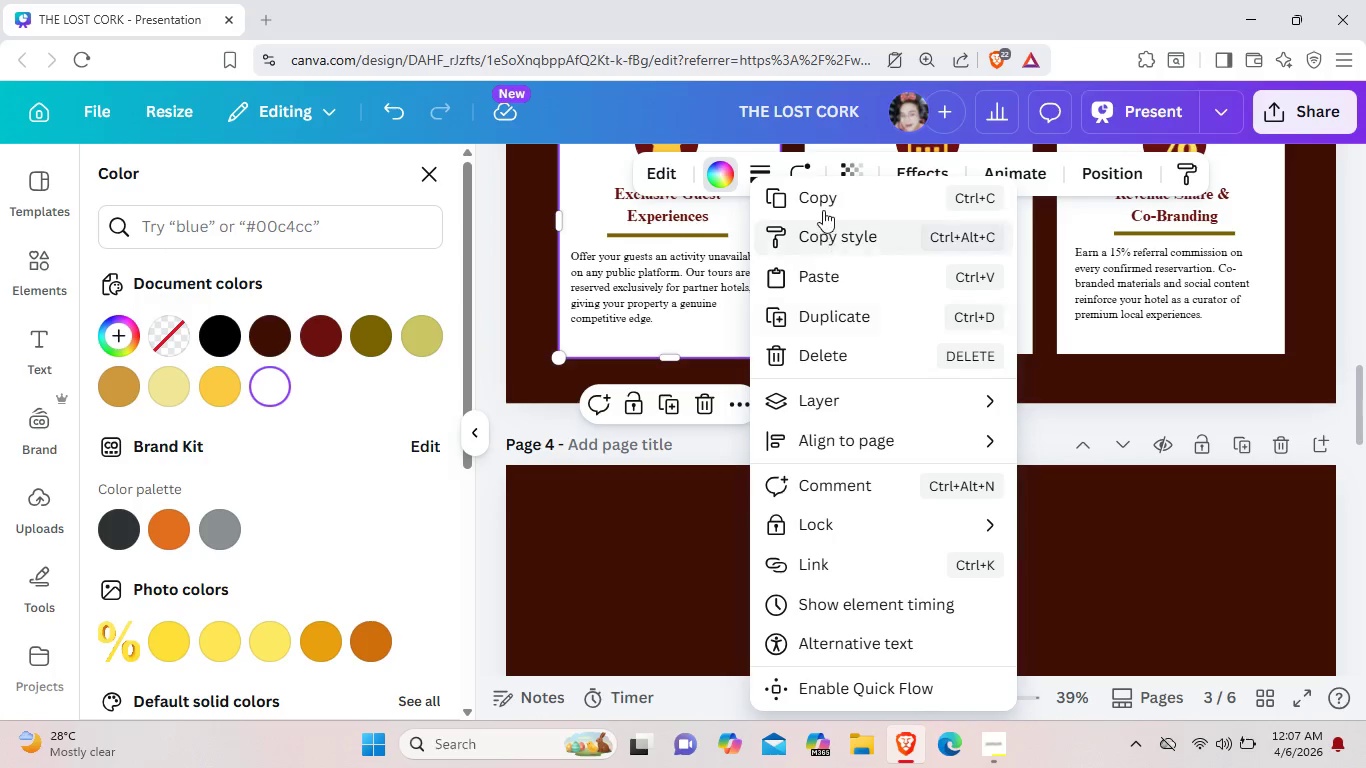 
left_click([823, 209])
 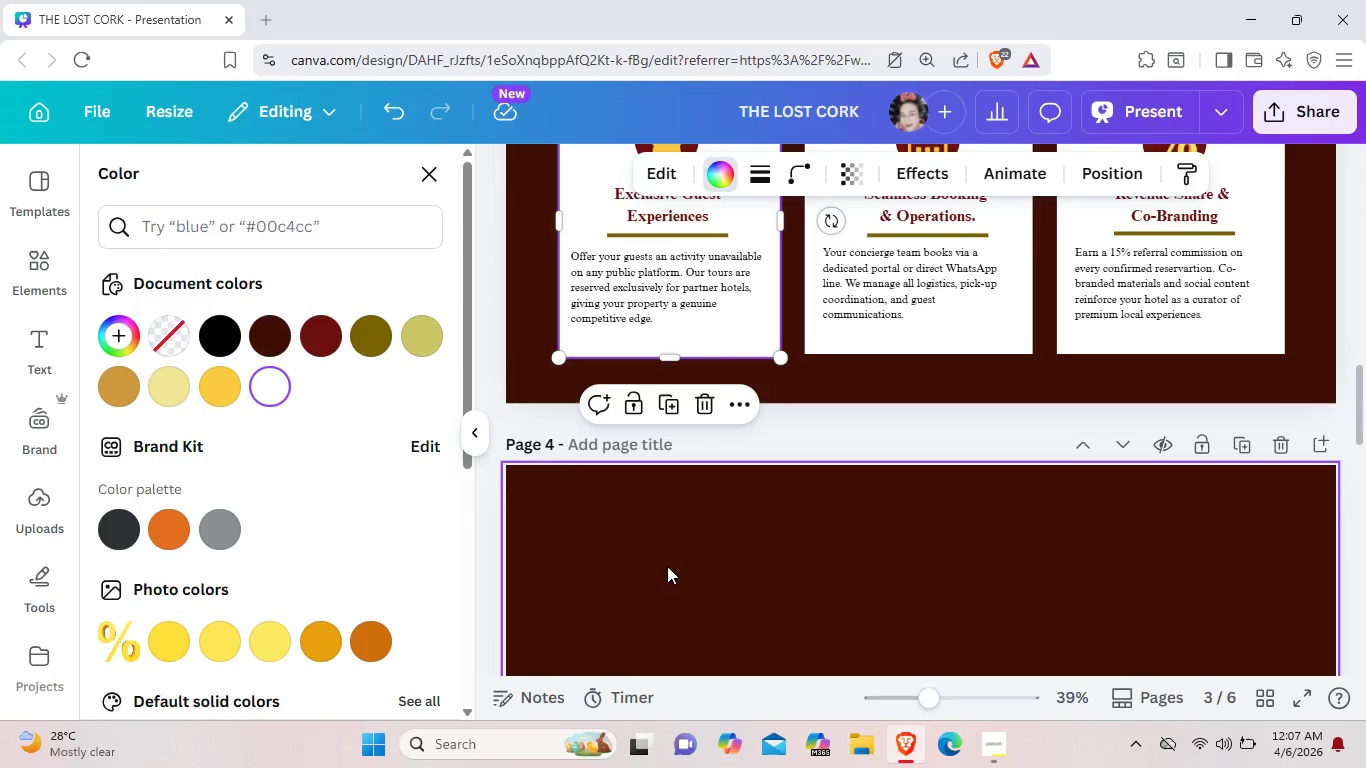 
left_click([667, 566])
 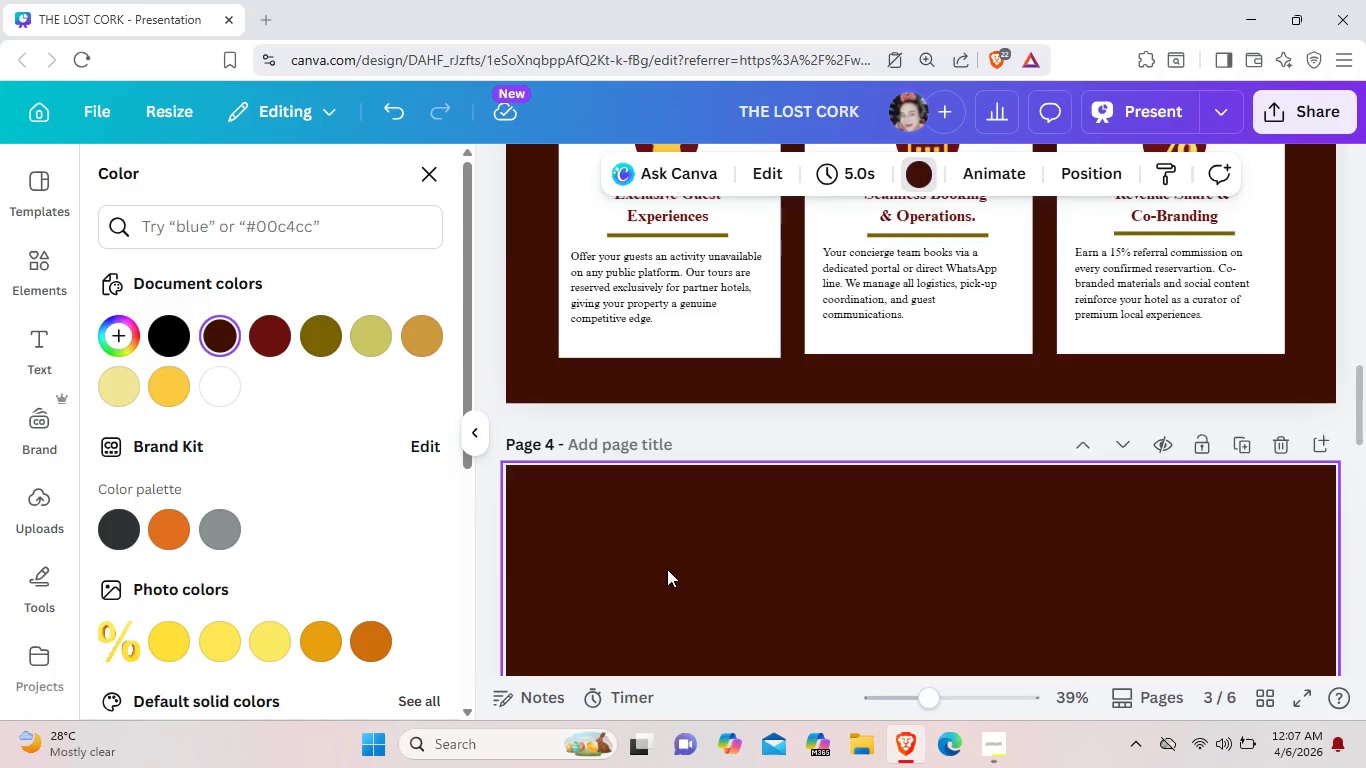 
scroll: coordinate [667, 569], scroll_direction: down, amount: 2.0
 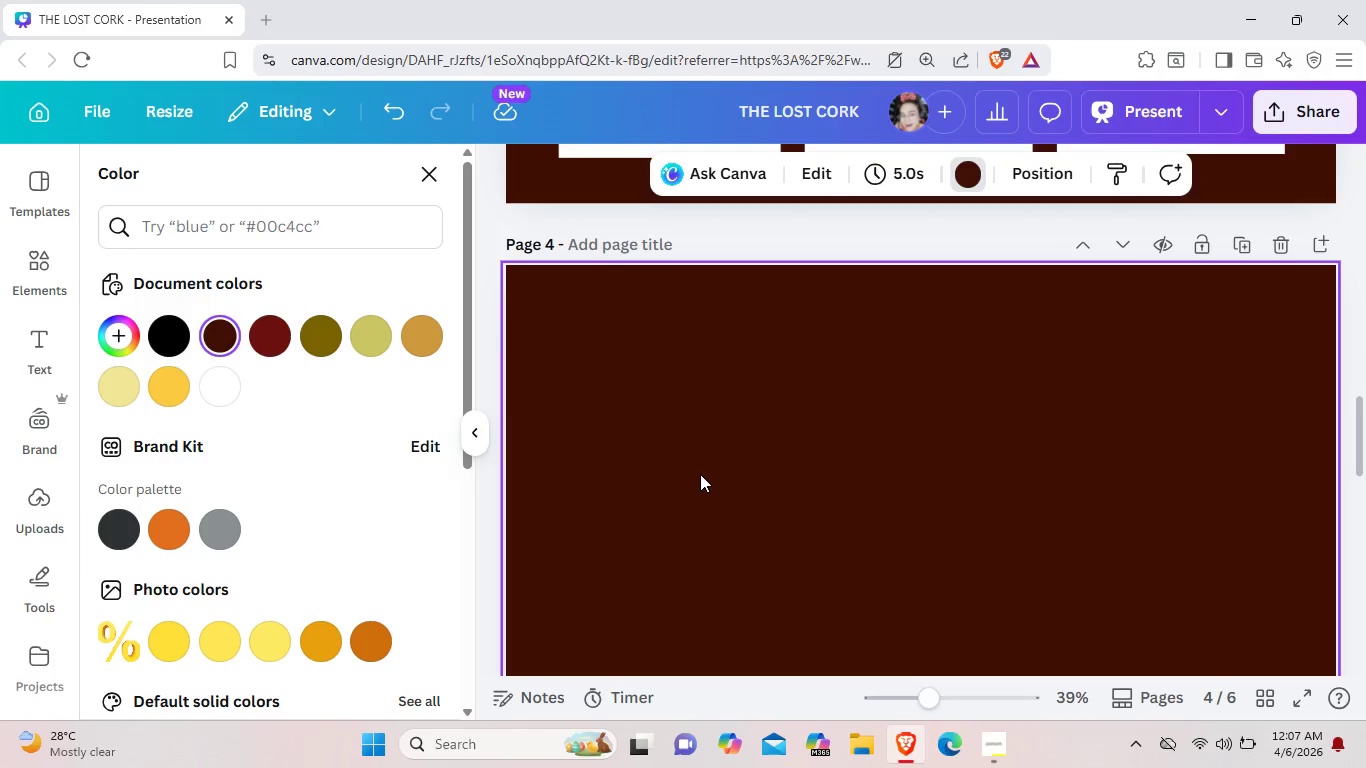 
right_click([700, 474])
 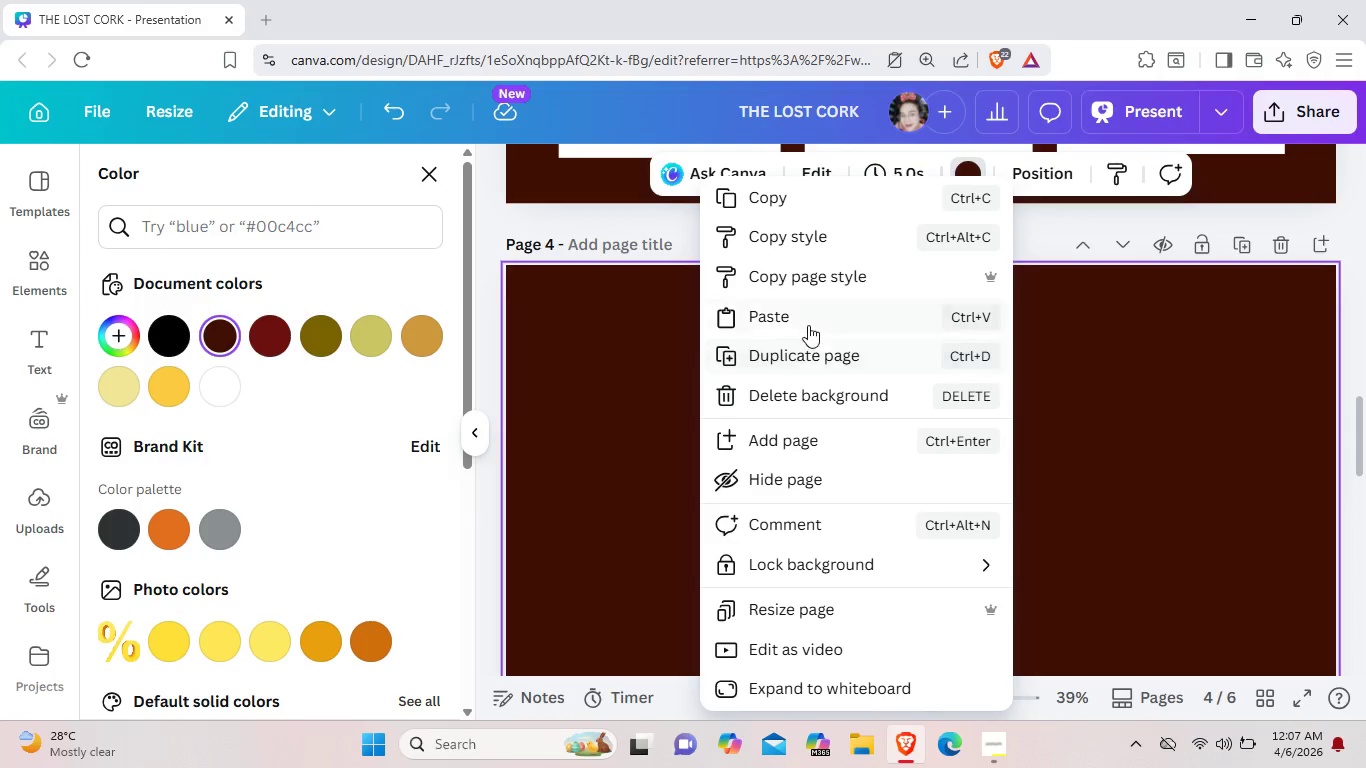 
left_click([808, 324])
 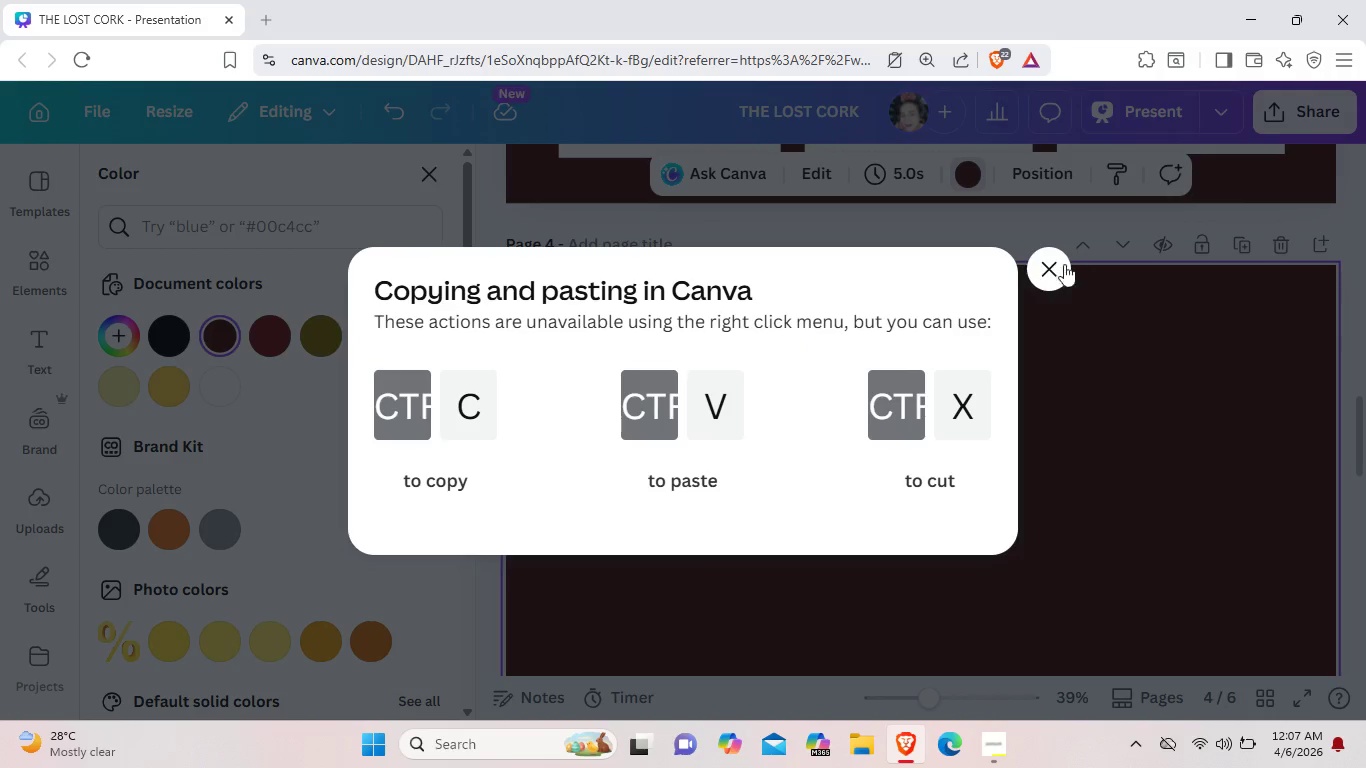 
left_click([1047, 270])
 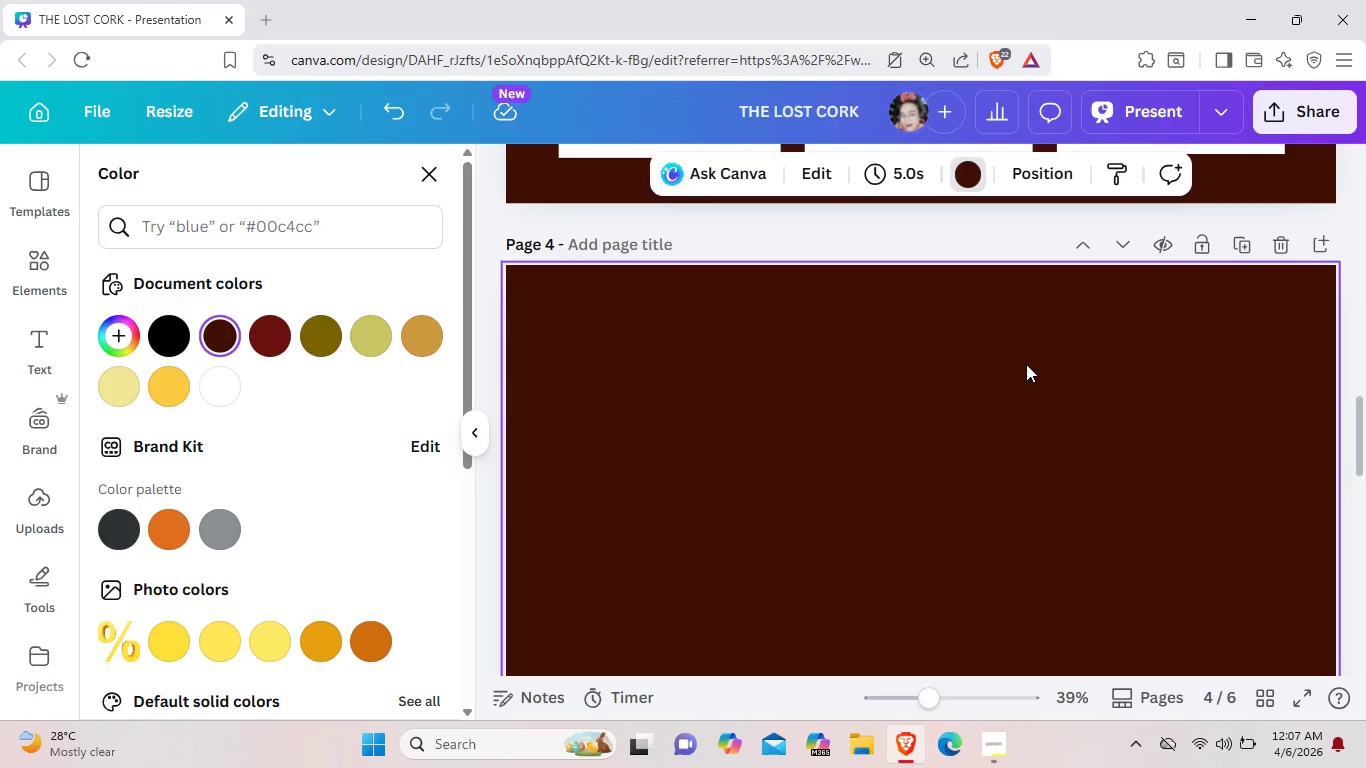 
key(Control+ControlLeft)
 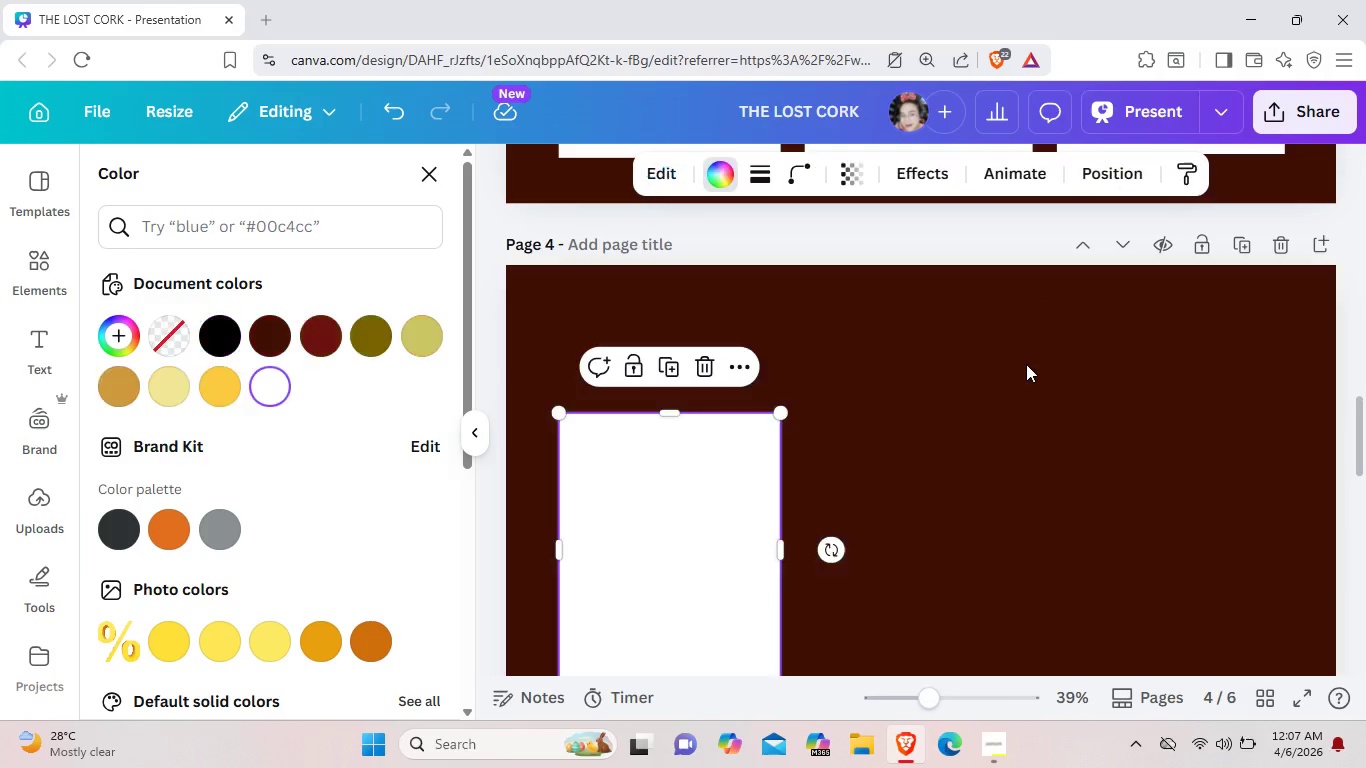 
key(Control+V)
 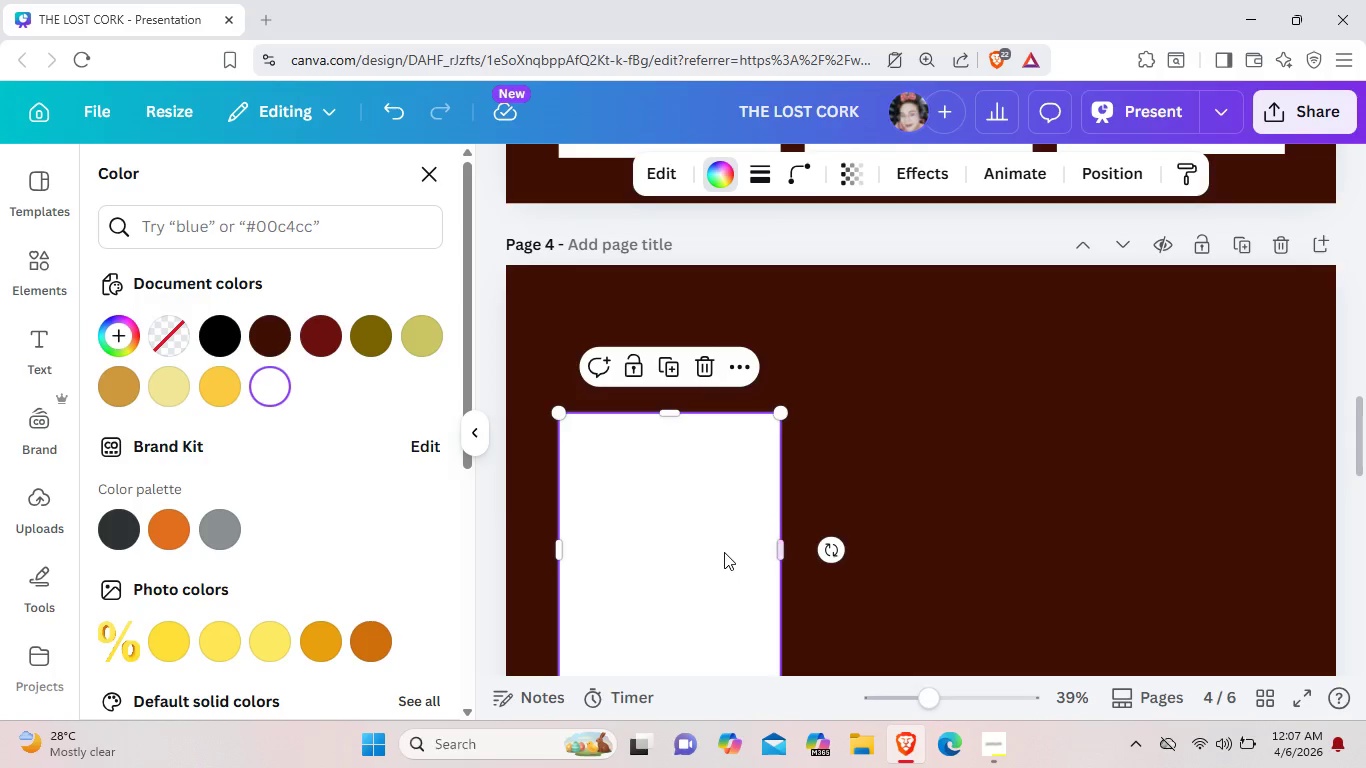 
left_click_drag(start_coordinate=[724, 552], to_coordinate=[717, 505])
 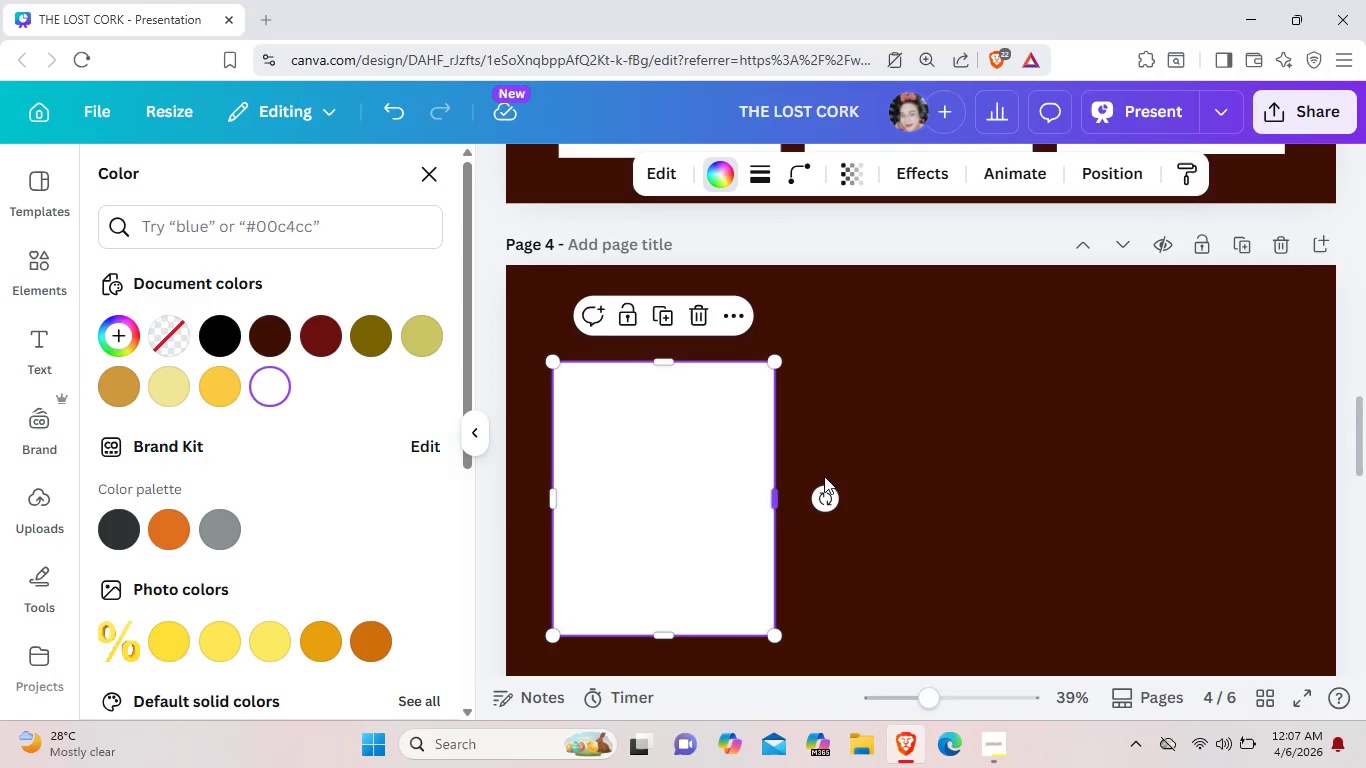 
left_click_drag(start_coordinate=[778, 472], to_coordinate=[877, 480])
 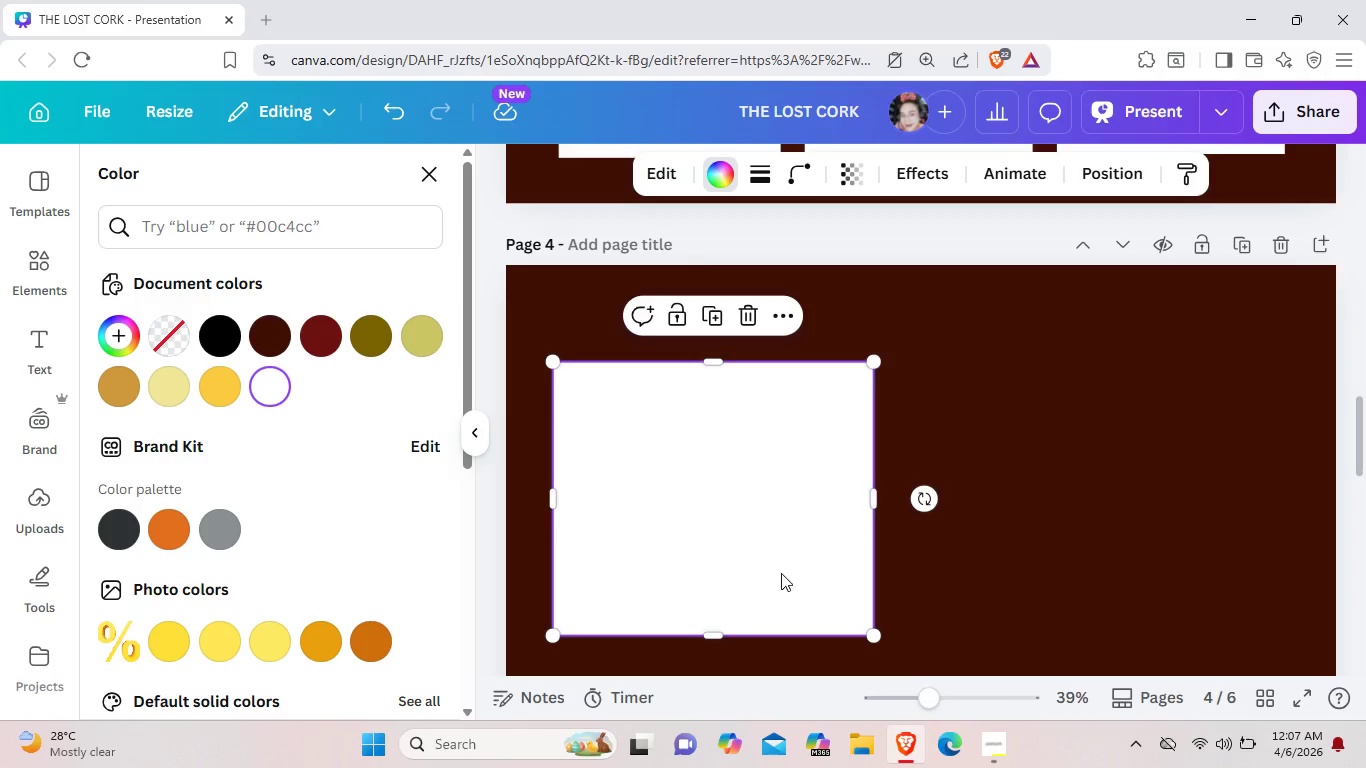 
left_click([781, 572])
 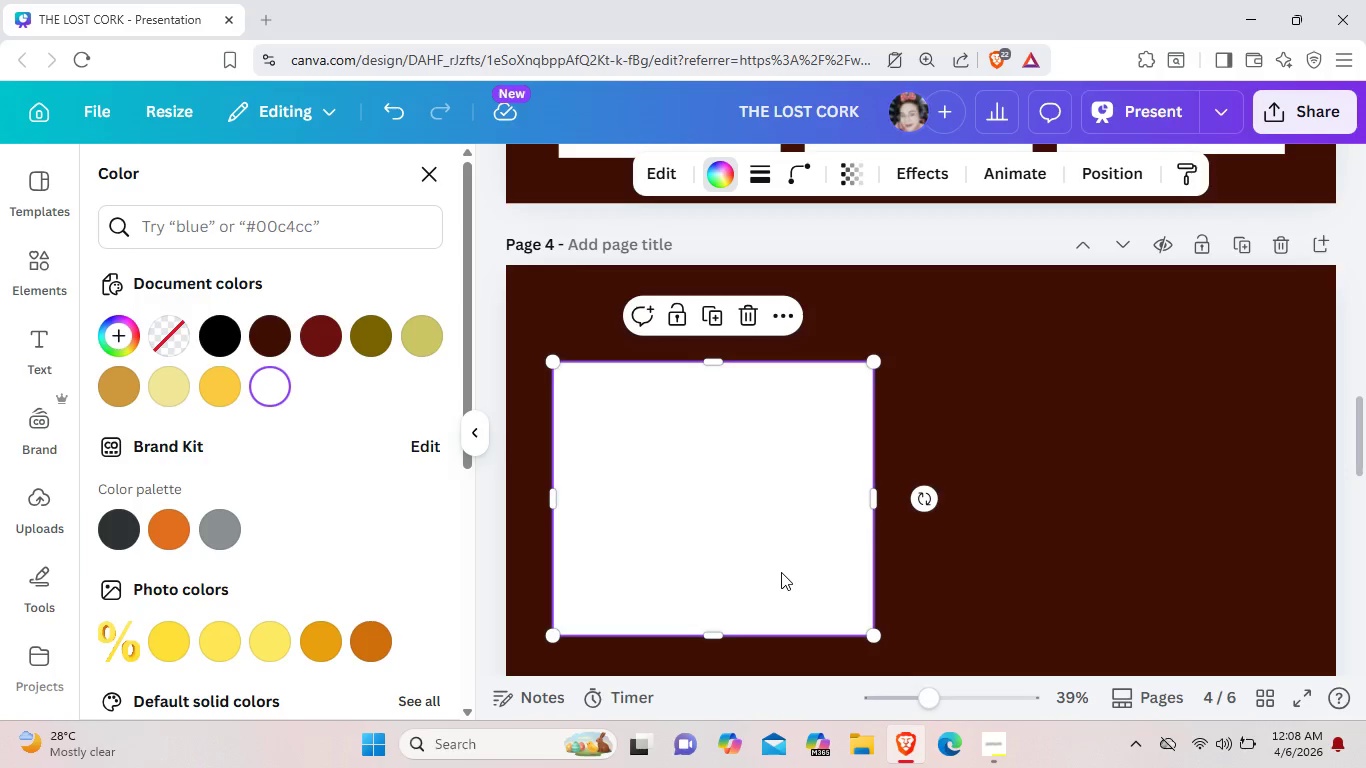 
wait(20.36)
 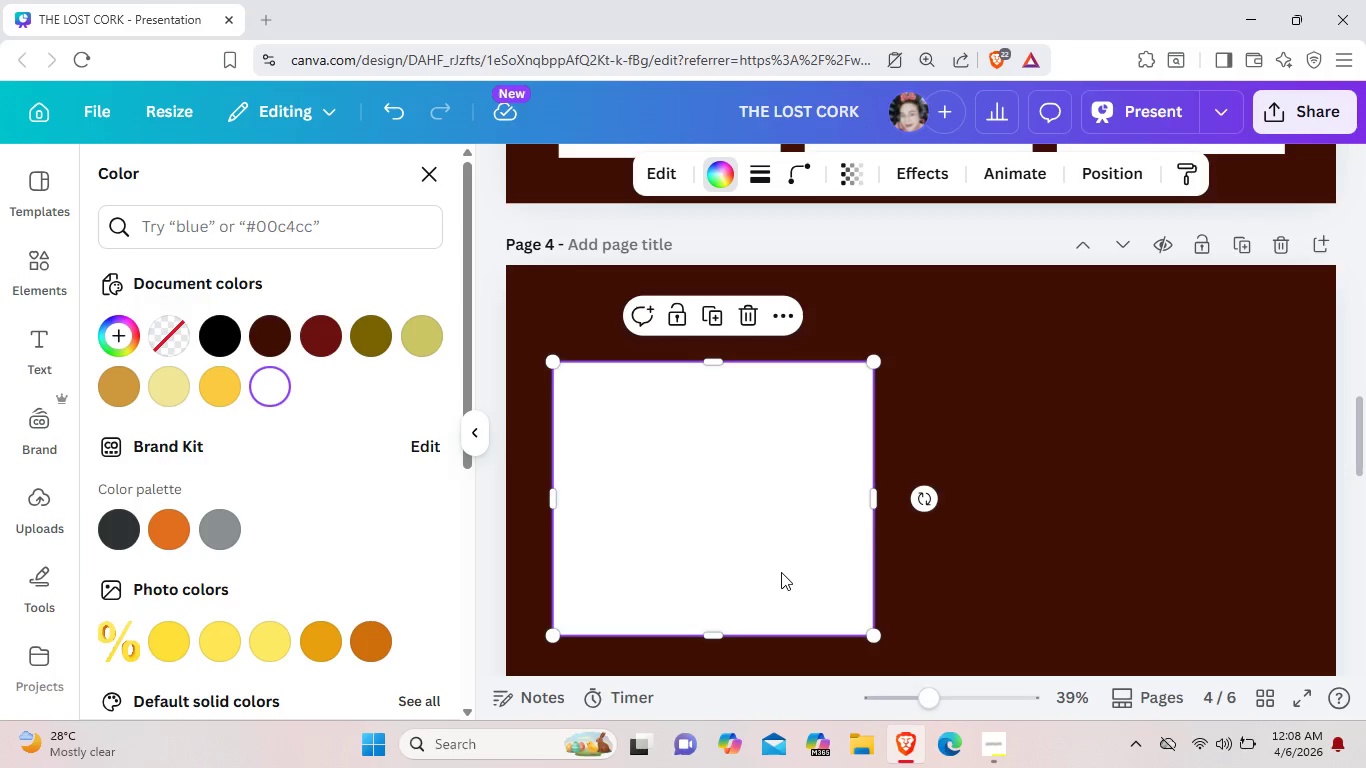 
left_click([1008, 479])
 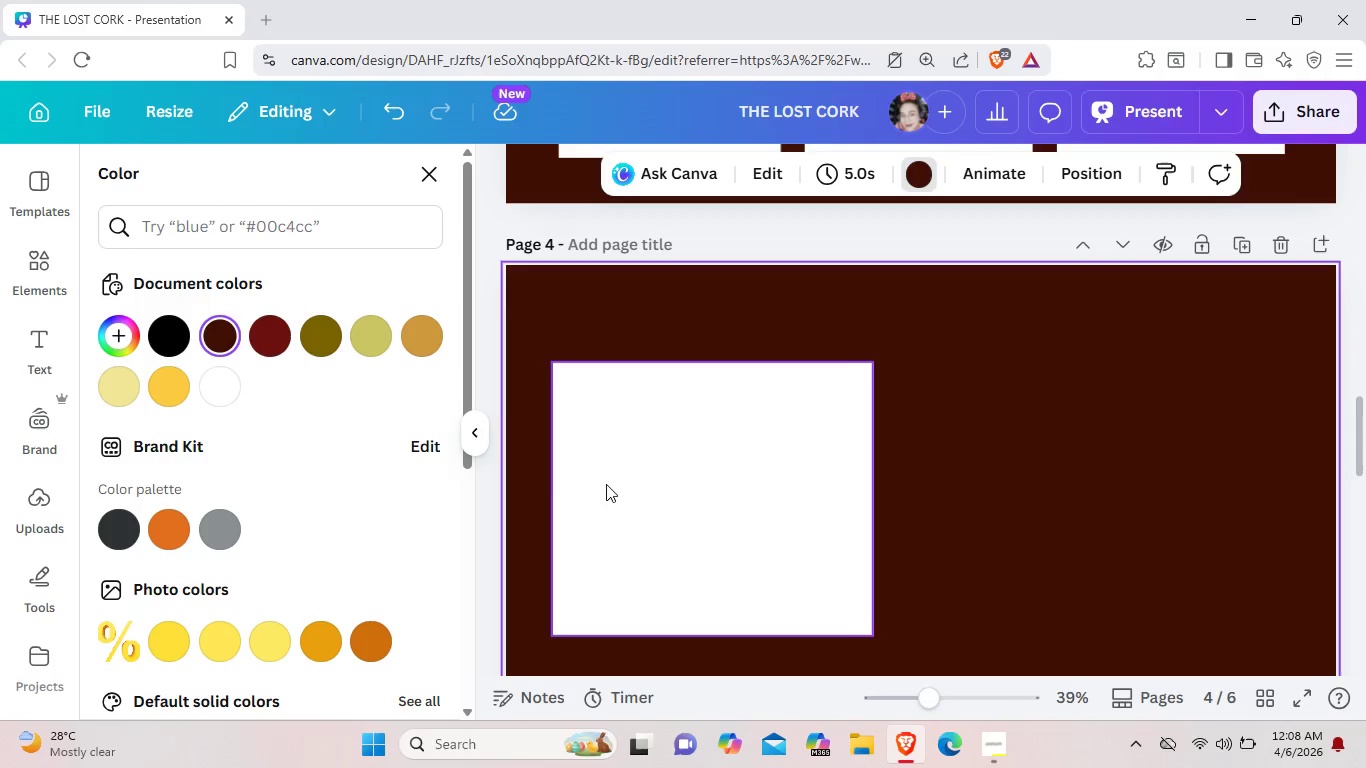 
wait(20.85)
 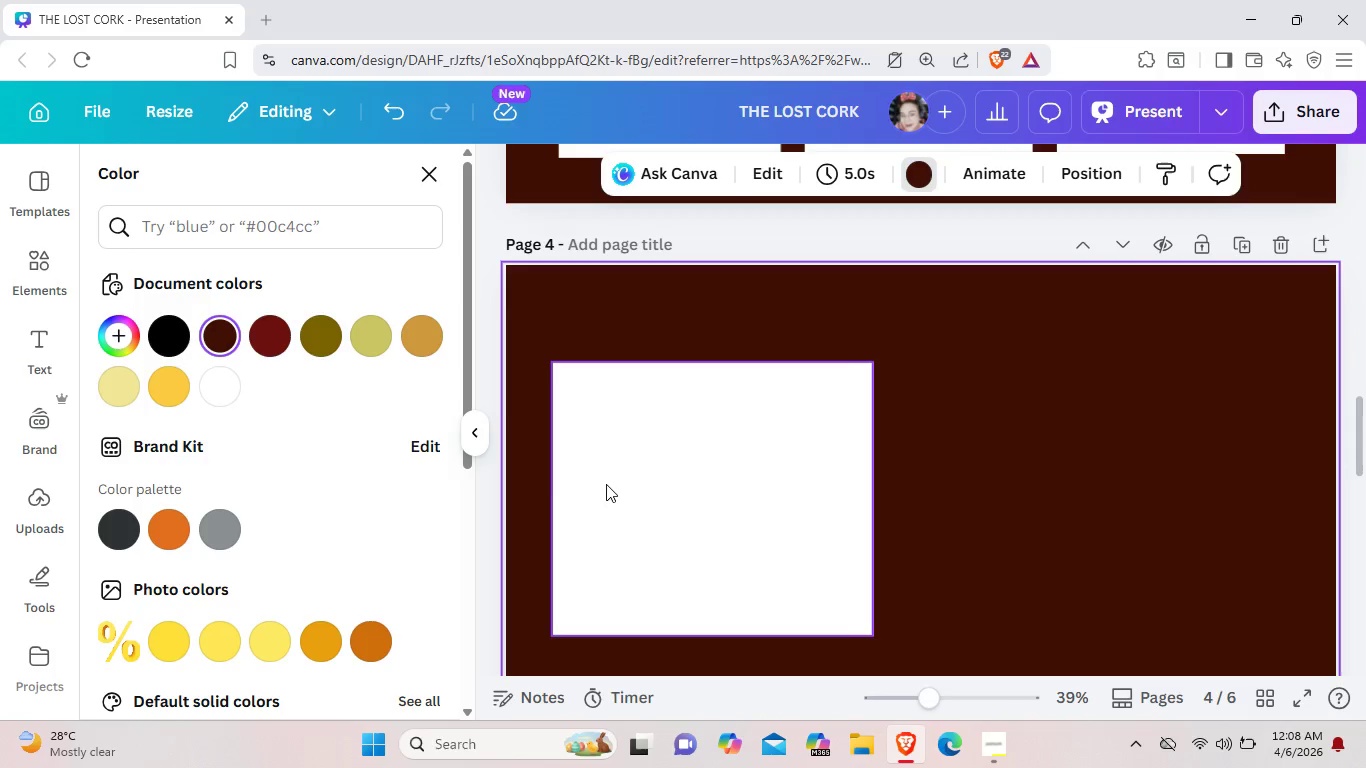 
mouse_move([8, 10])
 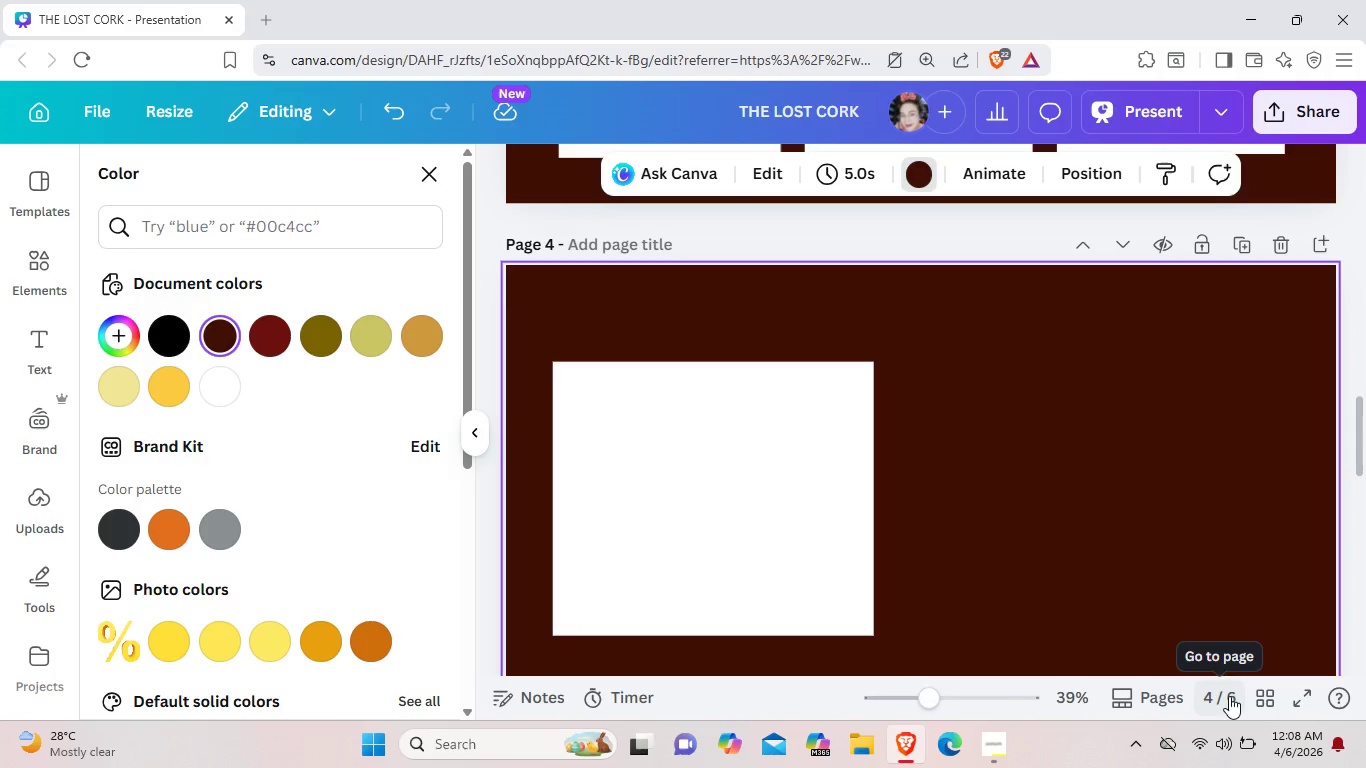 
wait(23.17)
 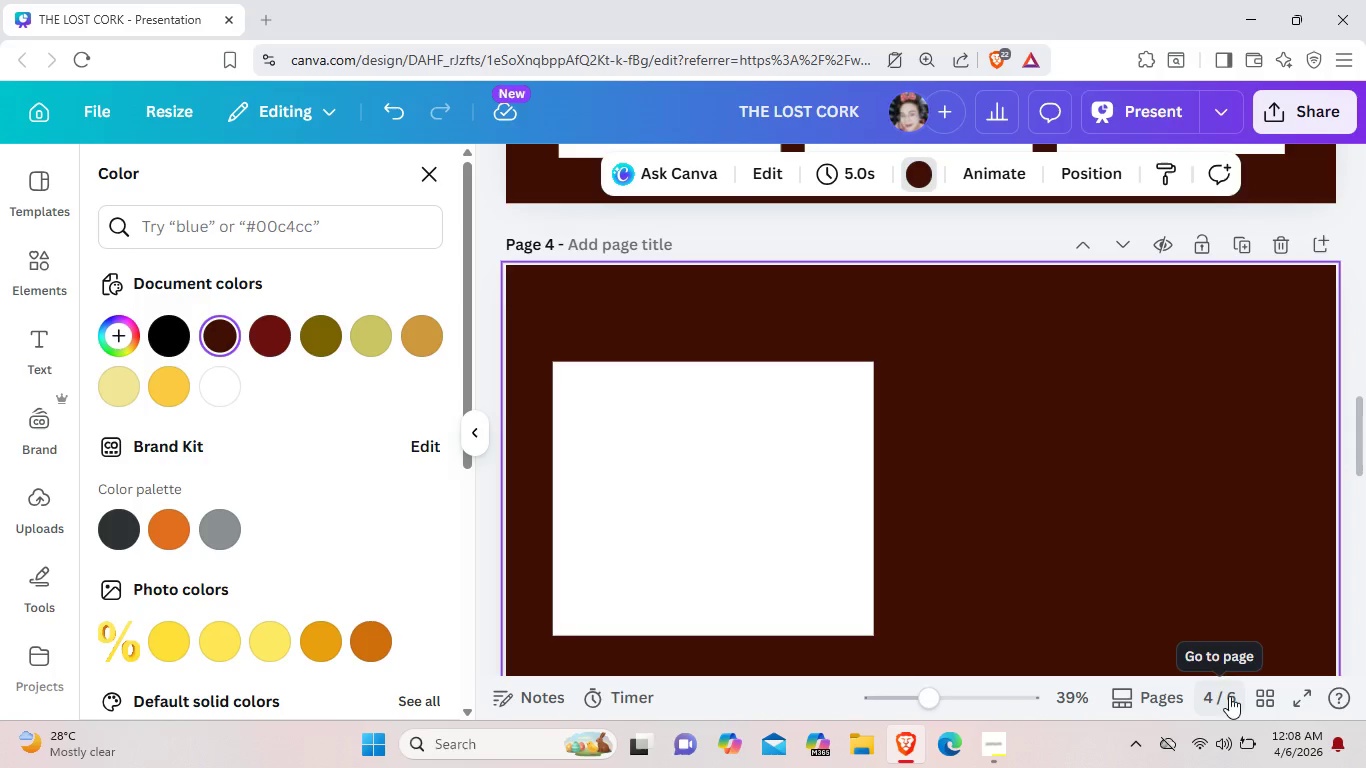 
left_click([756, 568])
 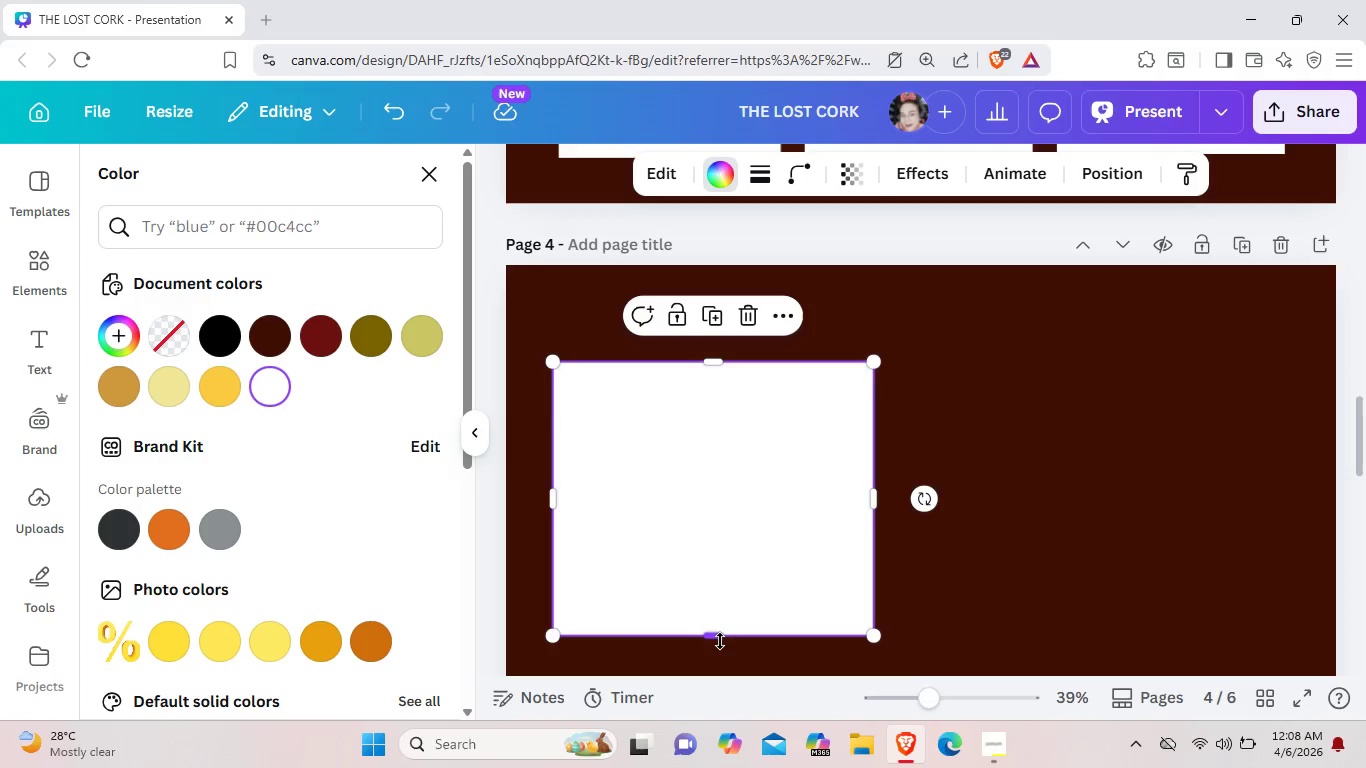 
left_click_drag(start_coordinate=[720, 641], to_coordinate=[720, 650])
 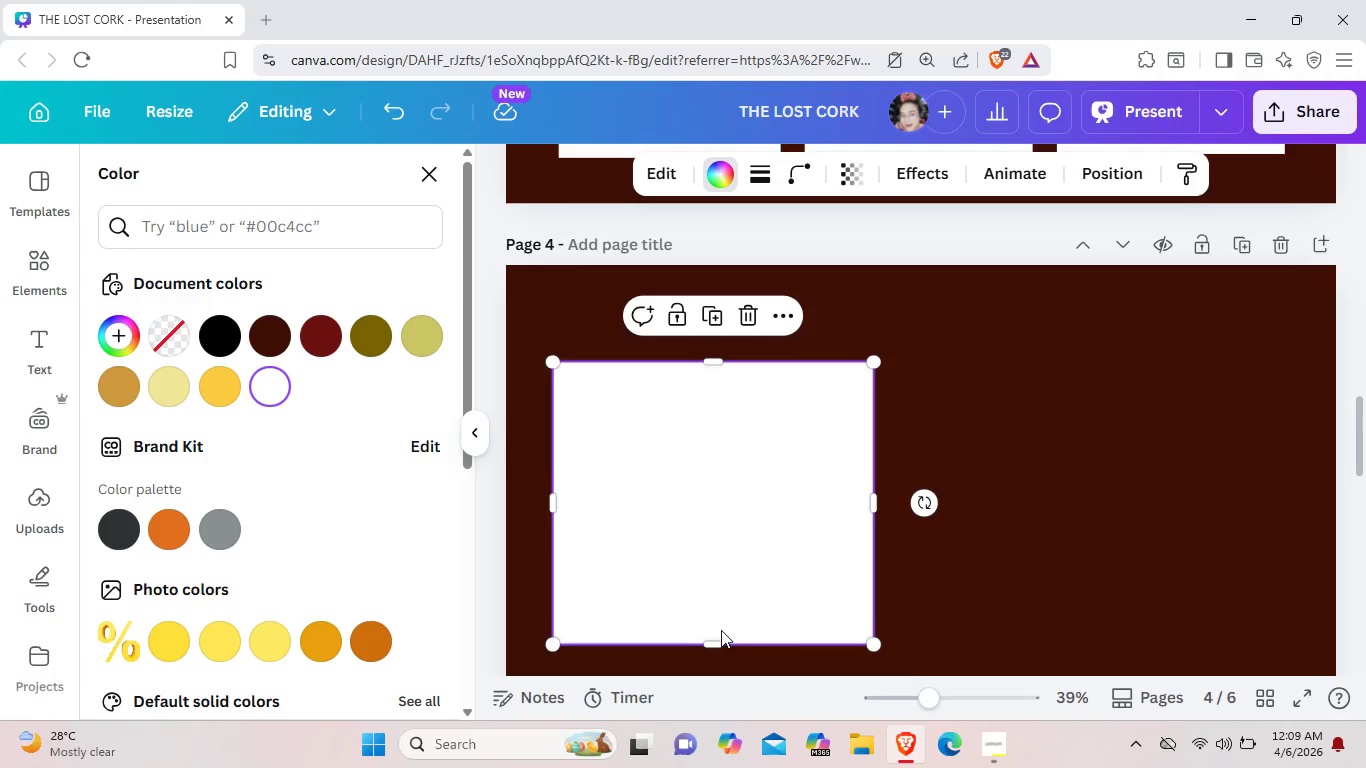 
wait(18.61)
 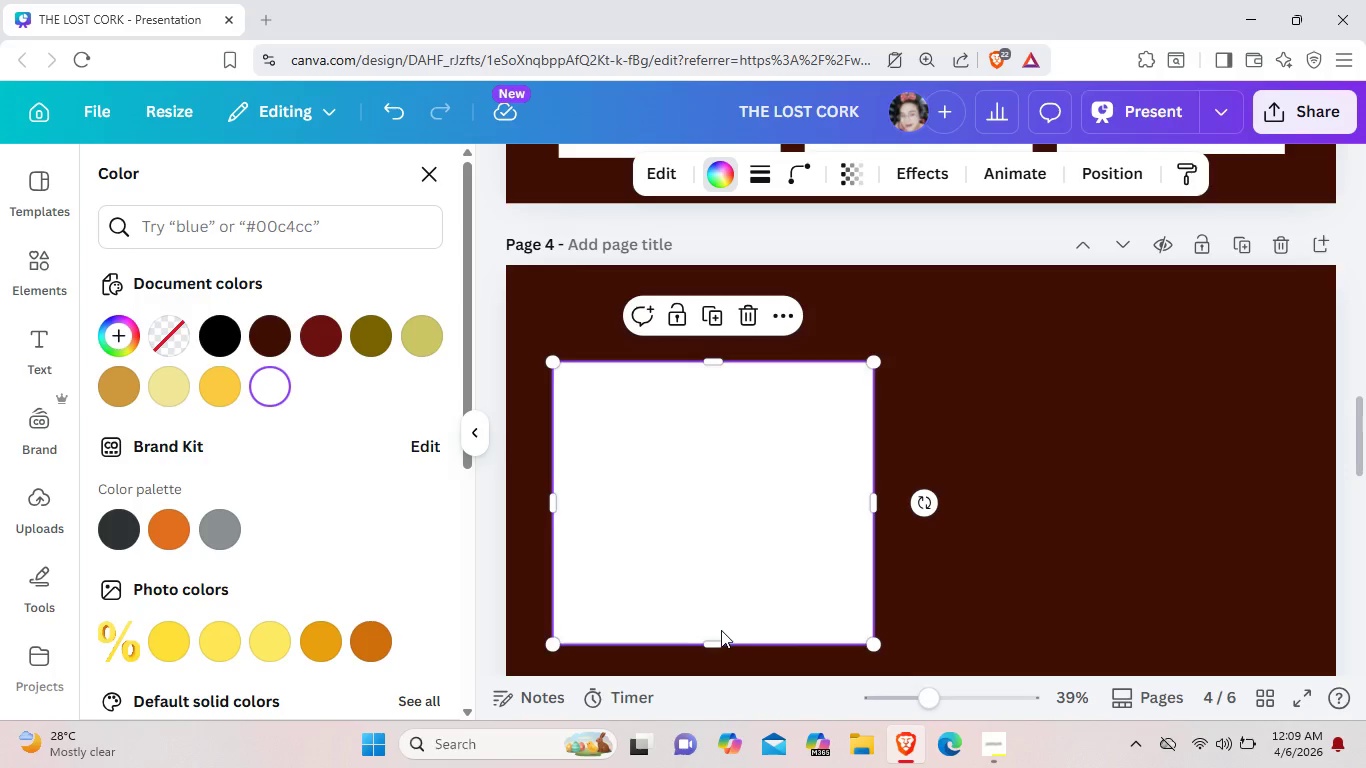 
left_click_drag(start_coordinate=[874, 486], to_coordinate=[879, 486])
 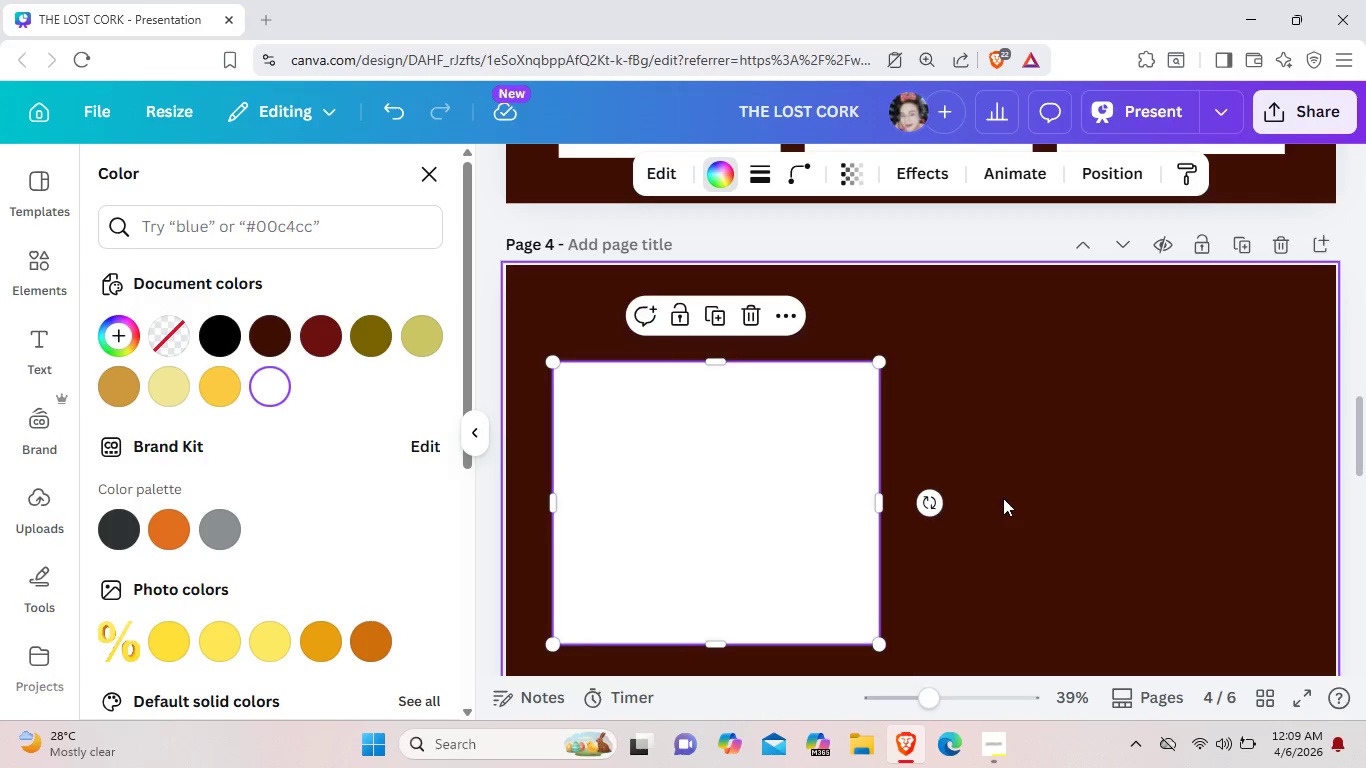 
left_click([1003, 498])
 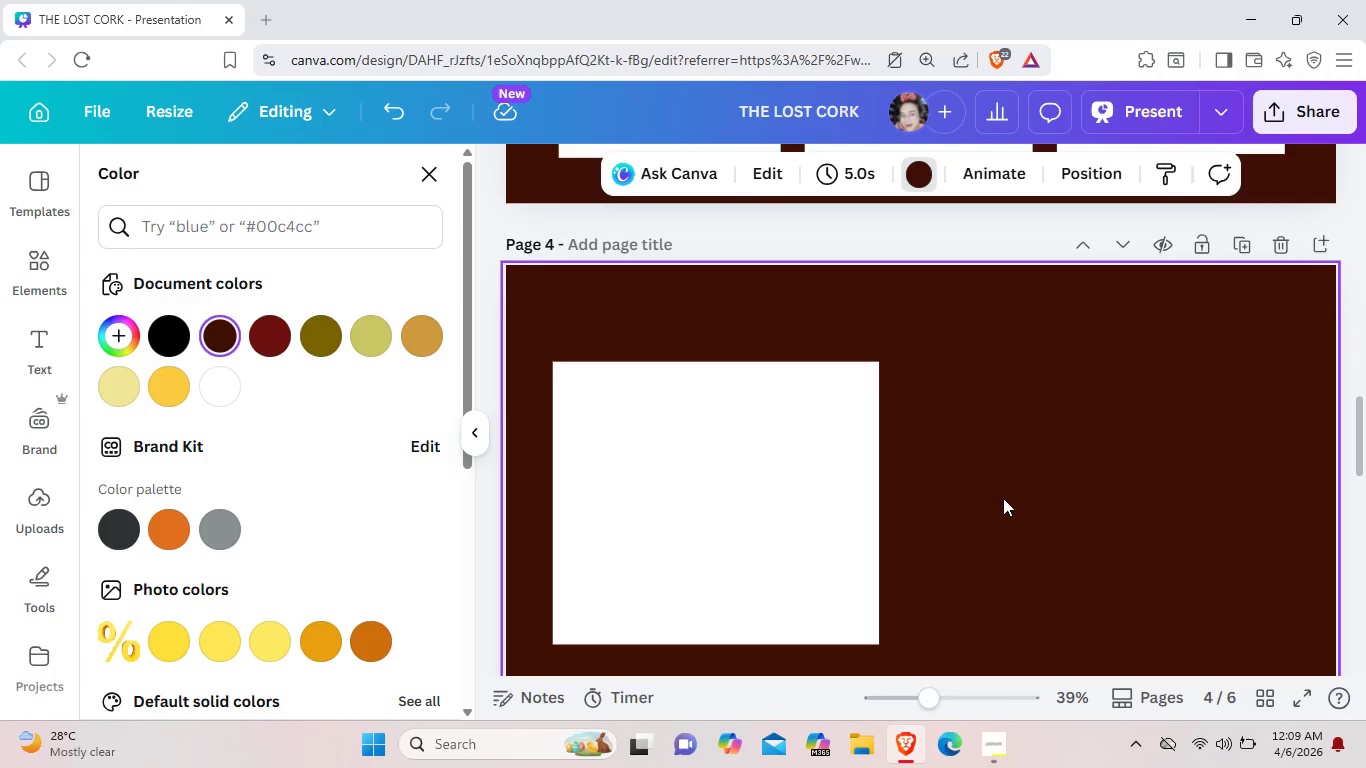 
wait(14.23)
 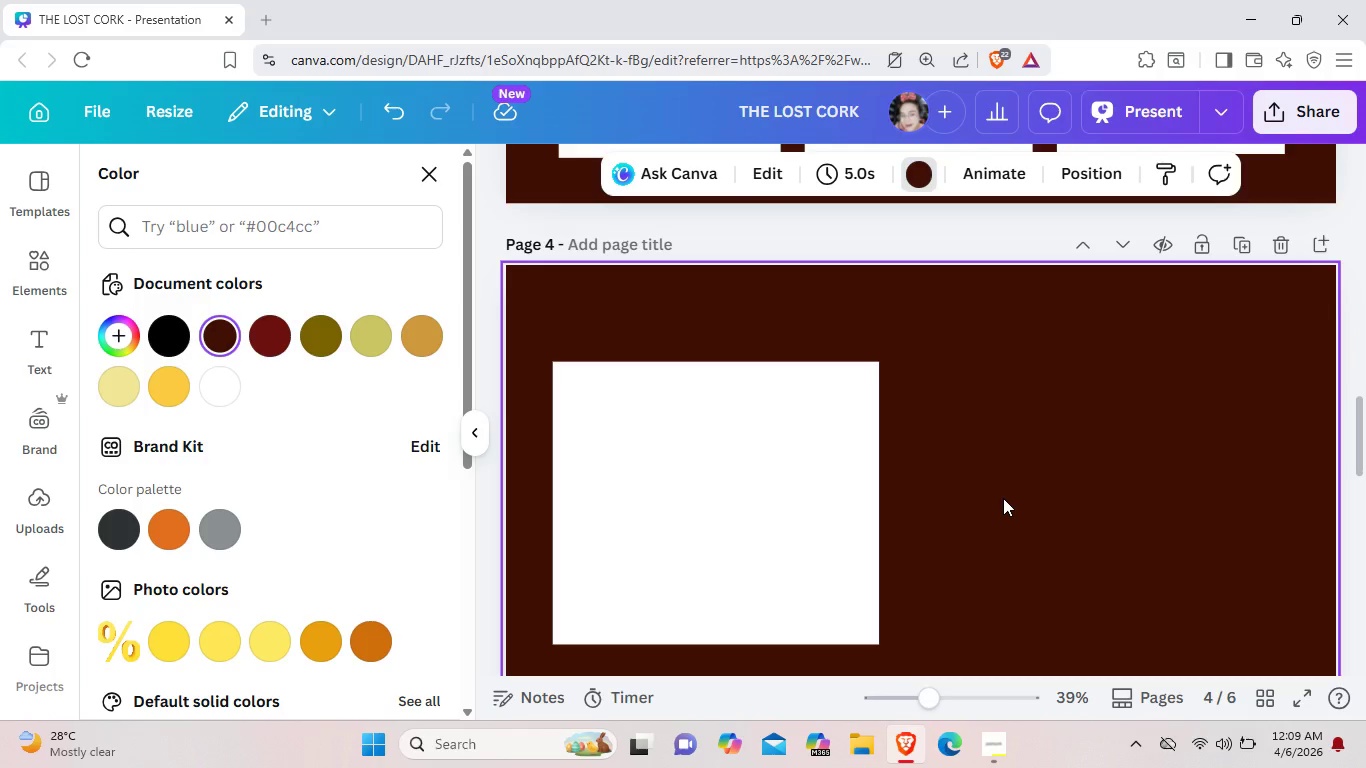 
left_click([807, 455])
 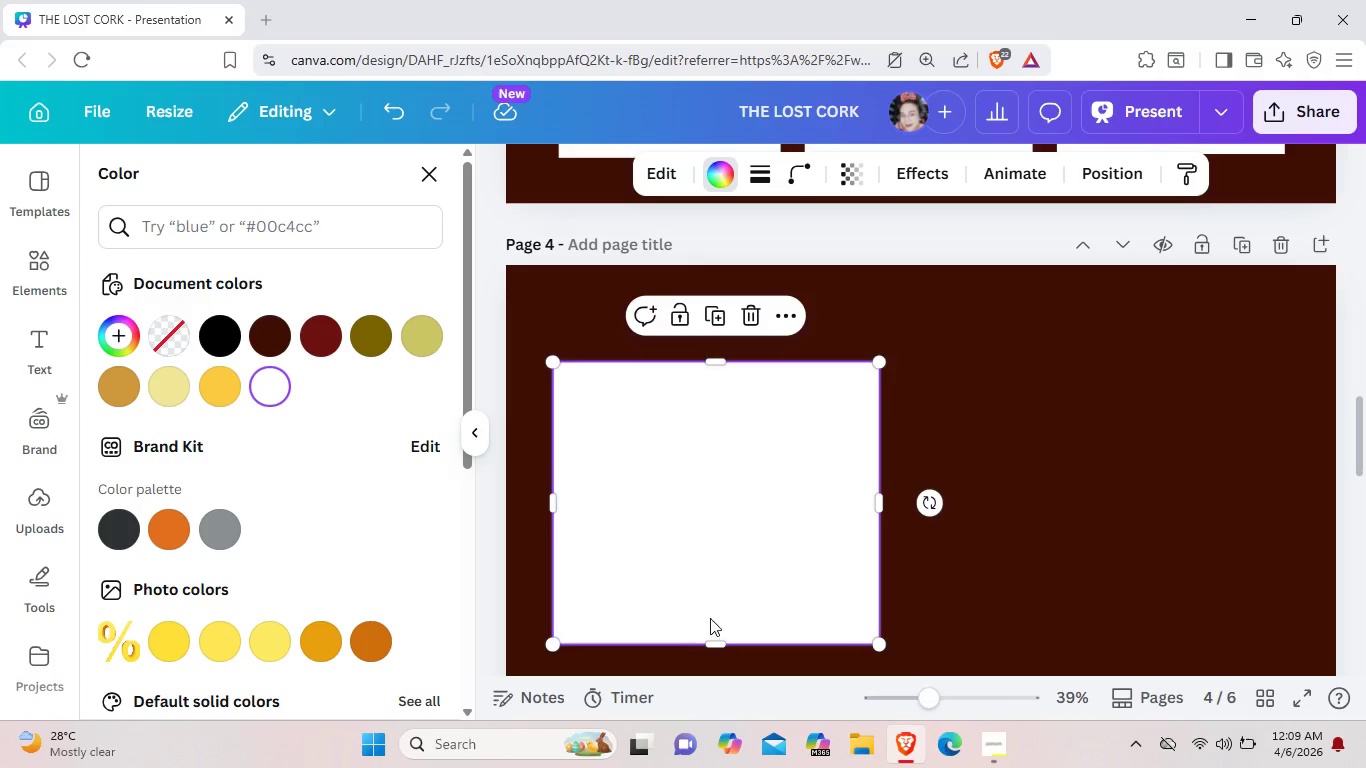 
left_click_drag(start_coordinate=[719, 645], to_coordinate=[721, 658])
 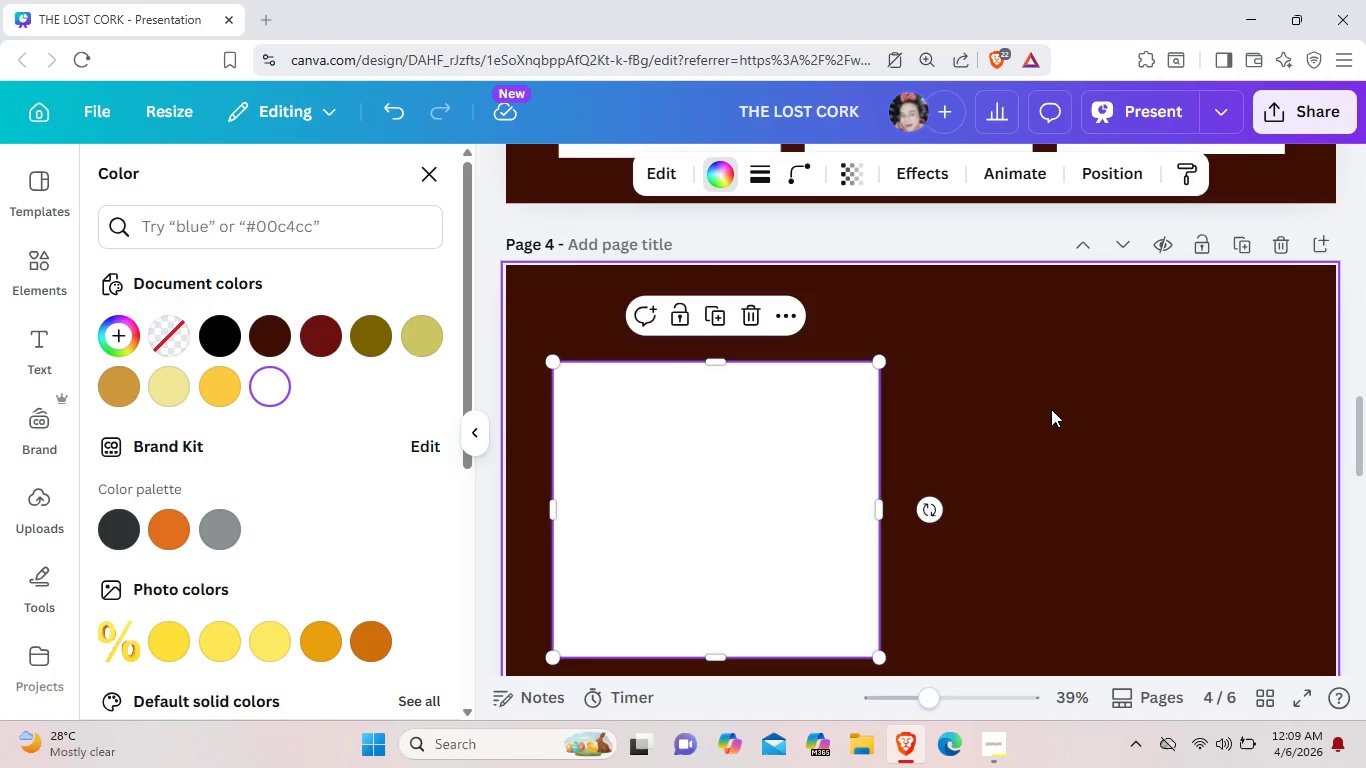 
wait(15.25)
 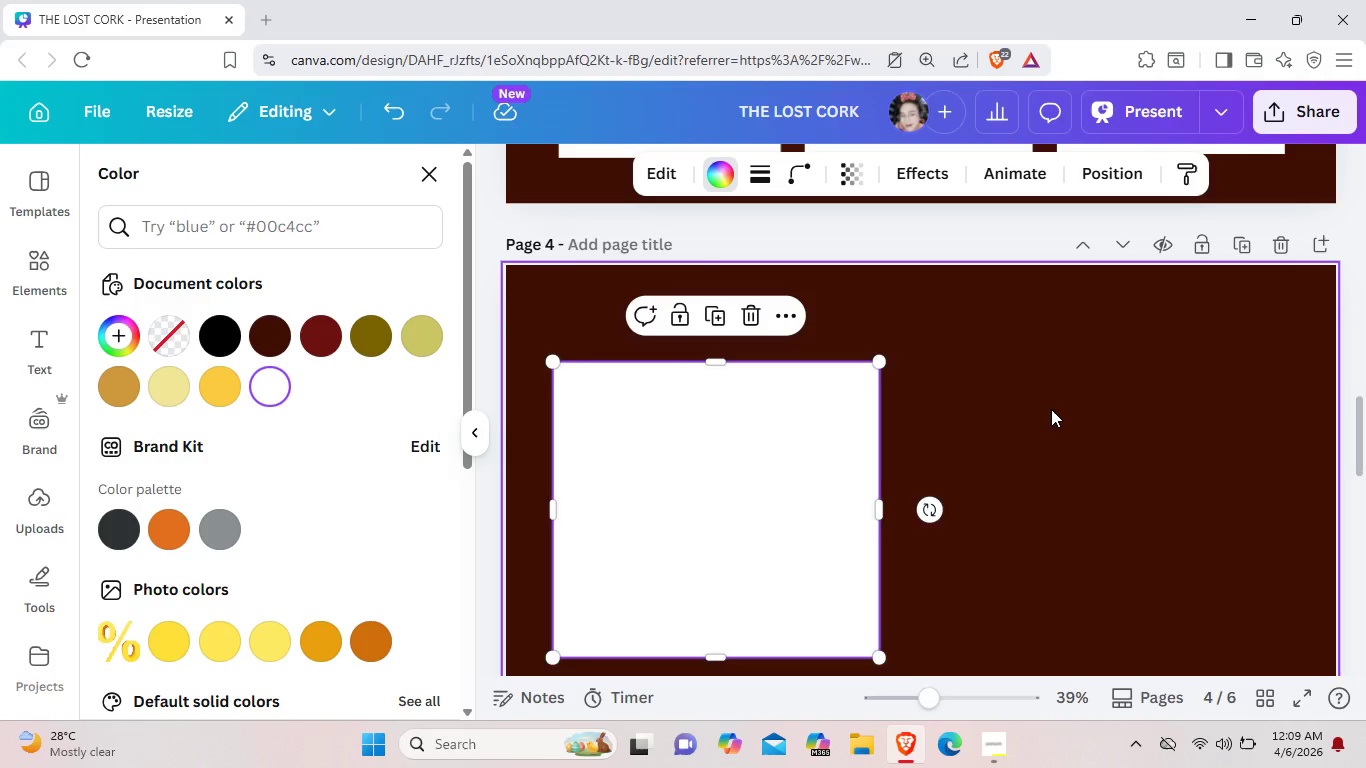 
left_click_drag(start_coordinate=[865, 526], to_coordinate=[857, 510])
 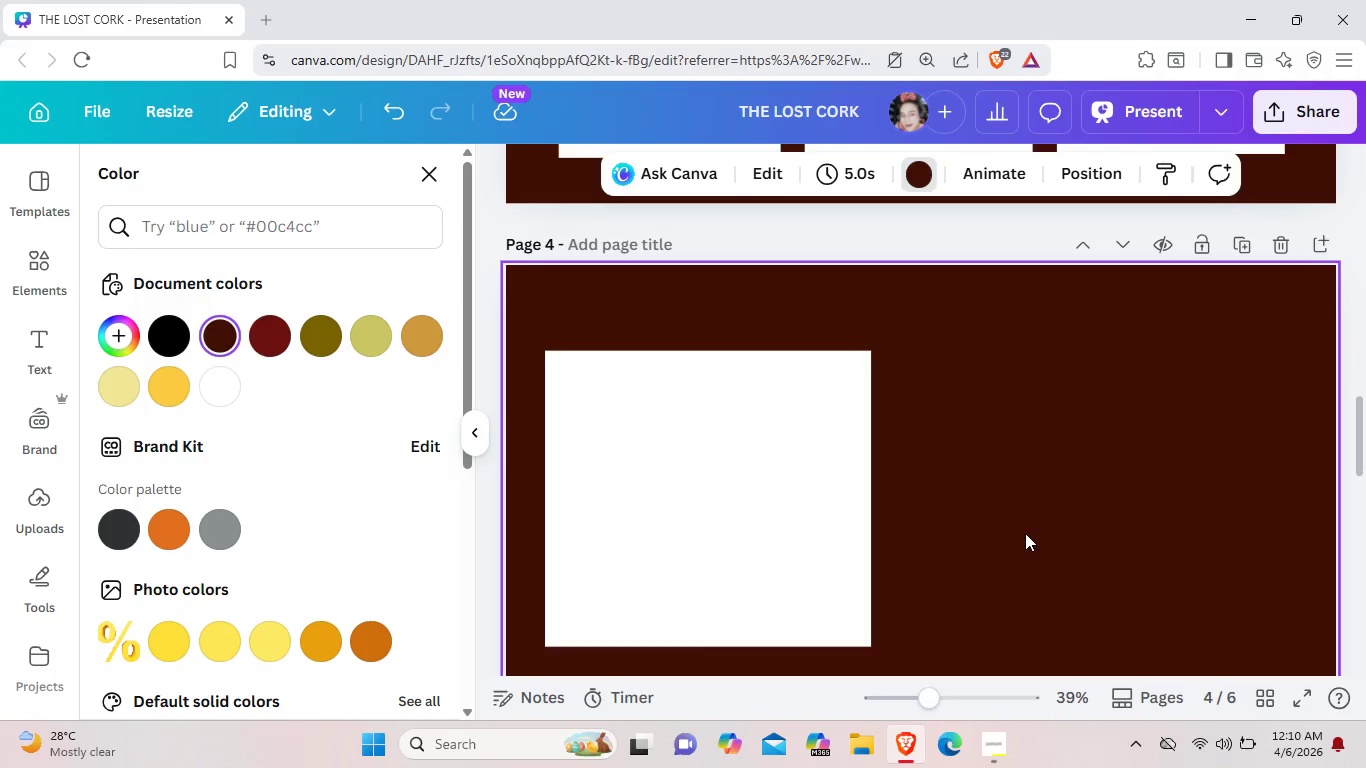 
wait(23.41)
 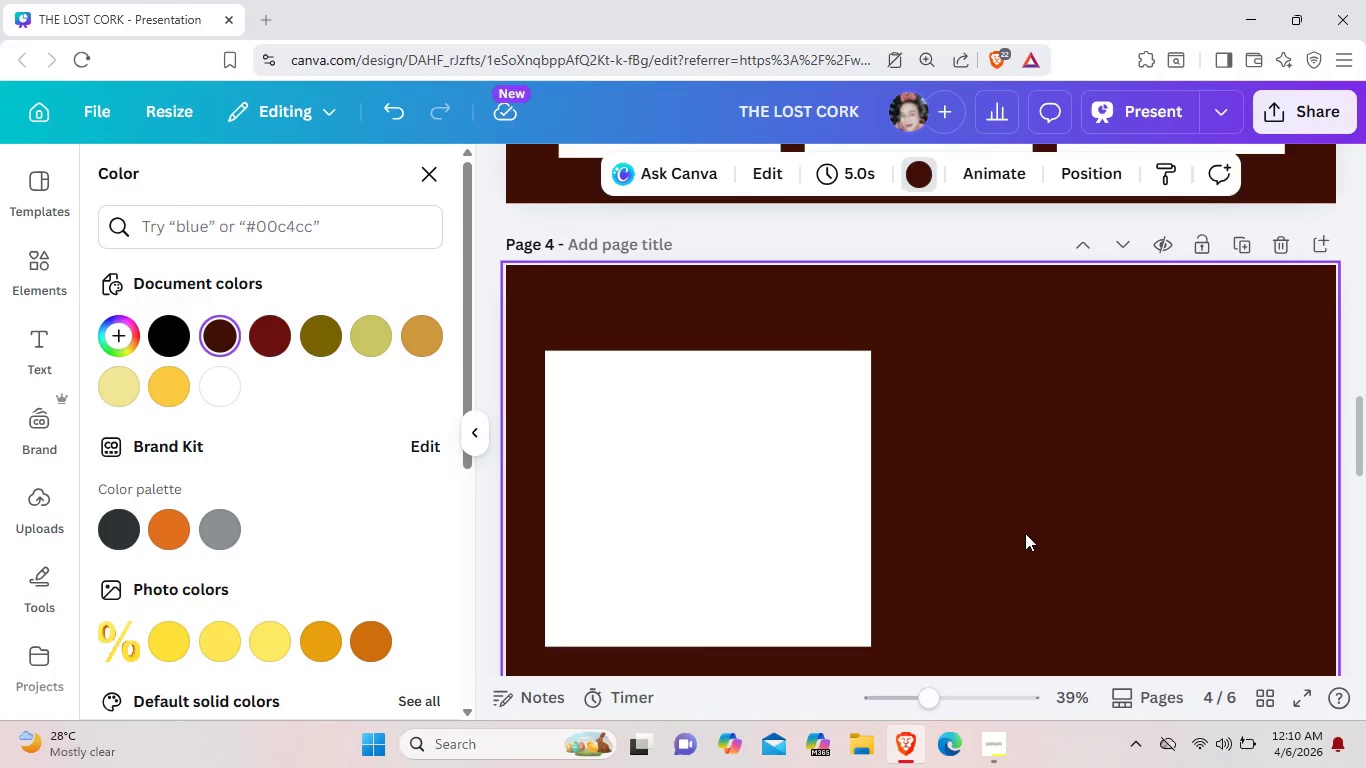 
left_click([745, 418])
 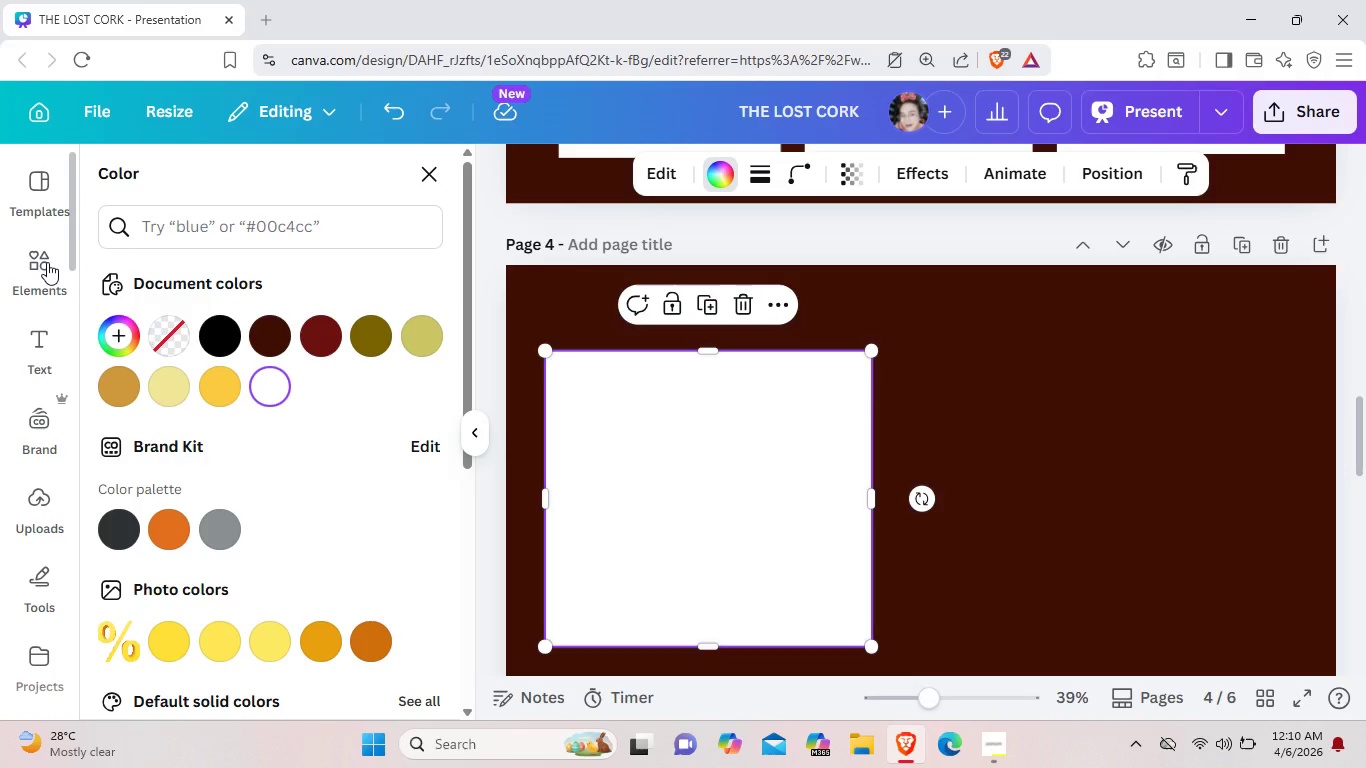 
left_click([47, 262])
 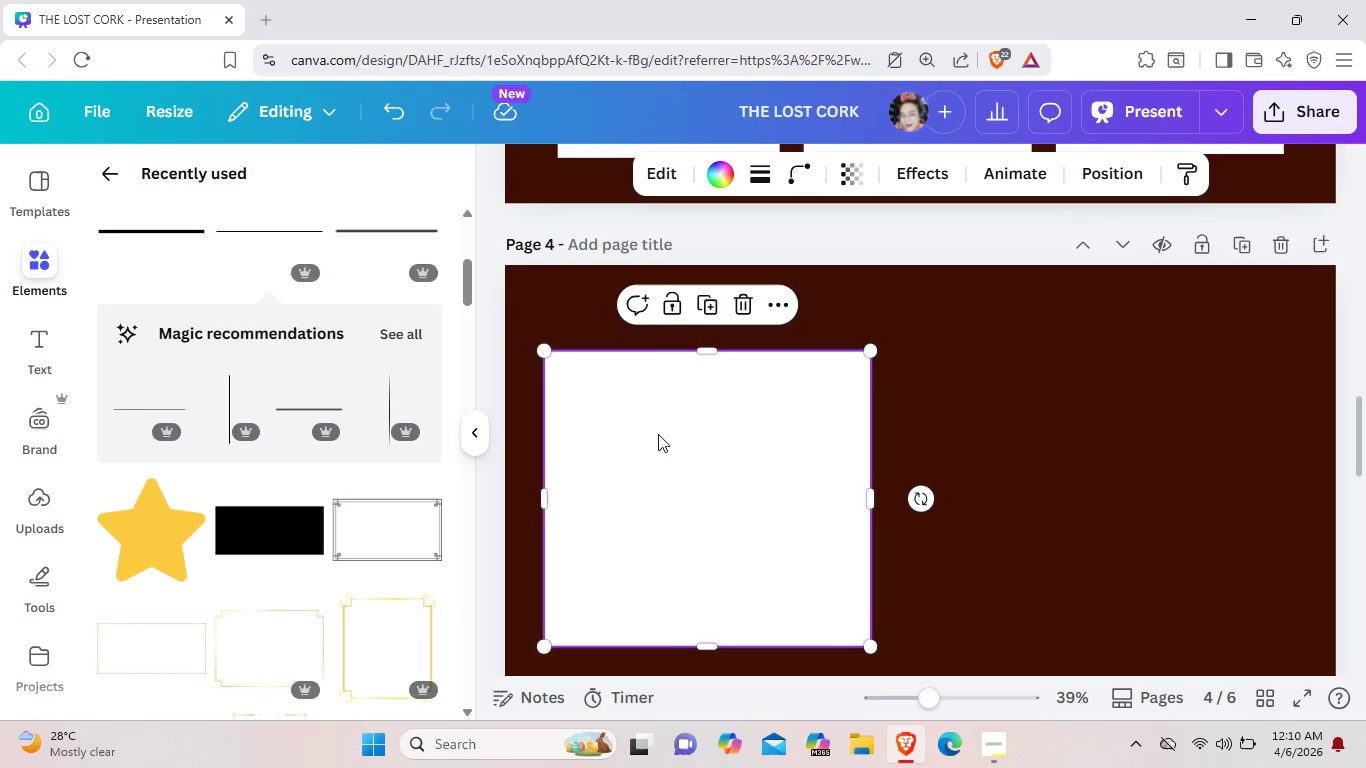 
wait(6.02)
 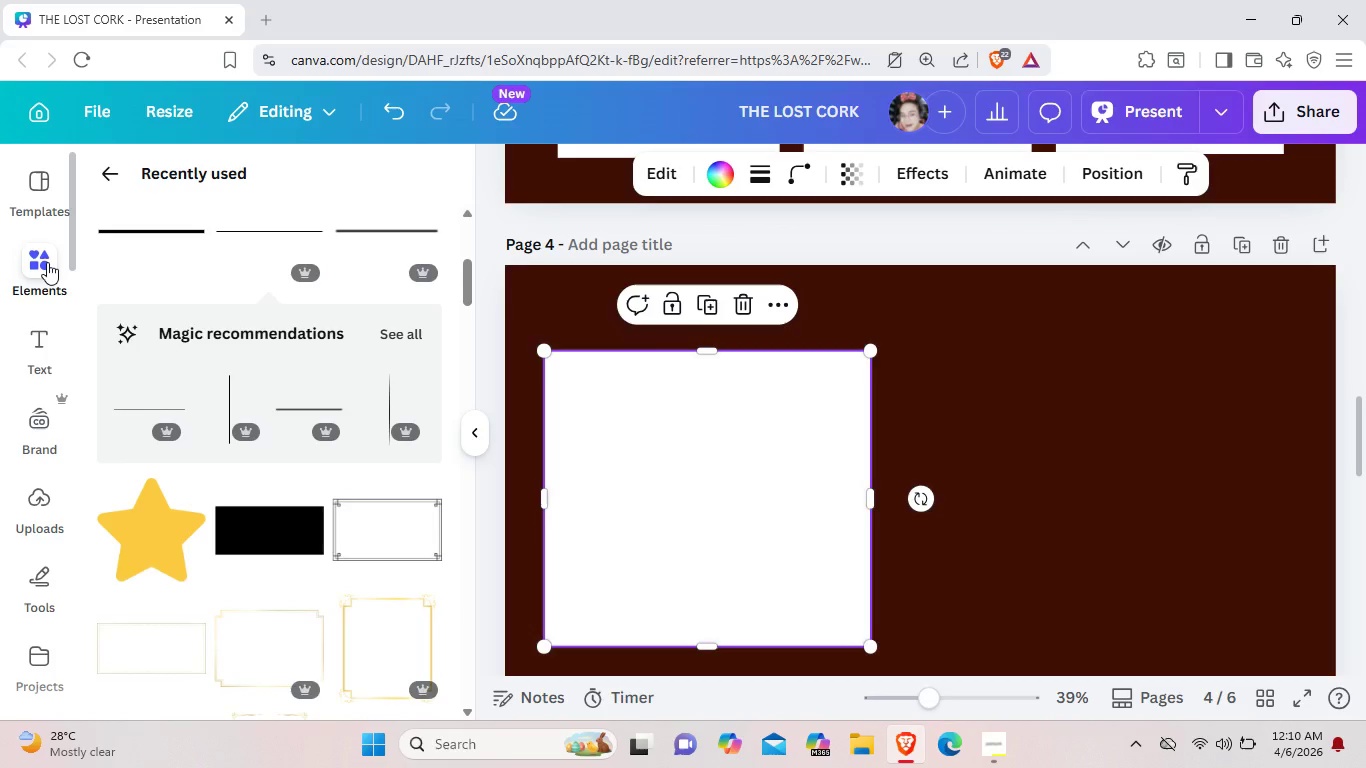 
left_click([707, 649])
 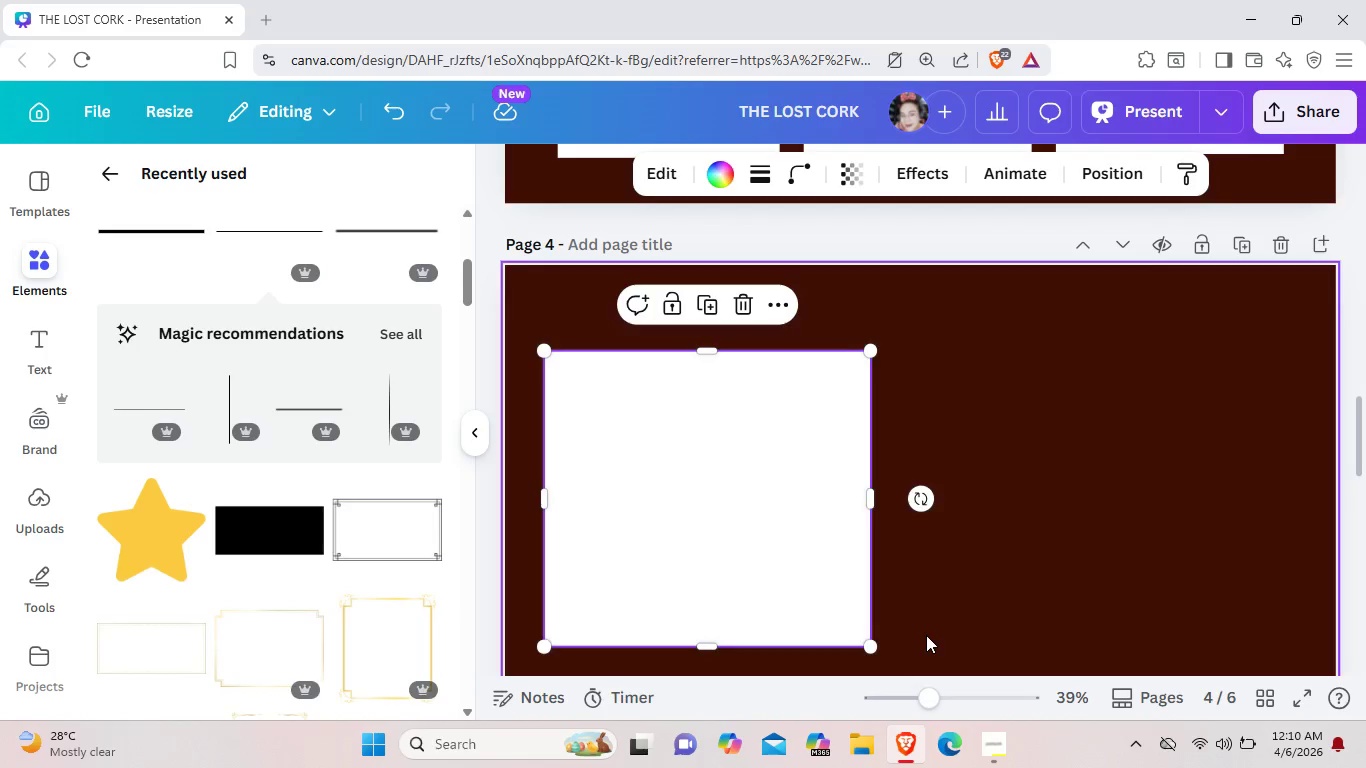 
left_click([926, 635])
 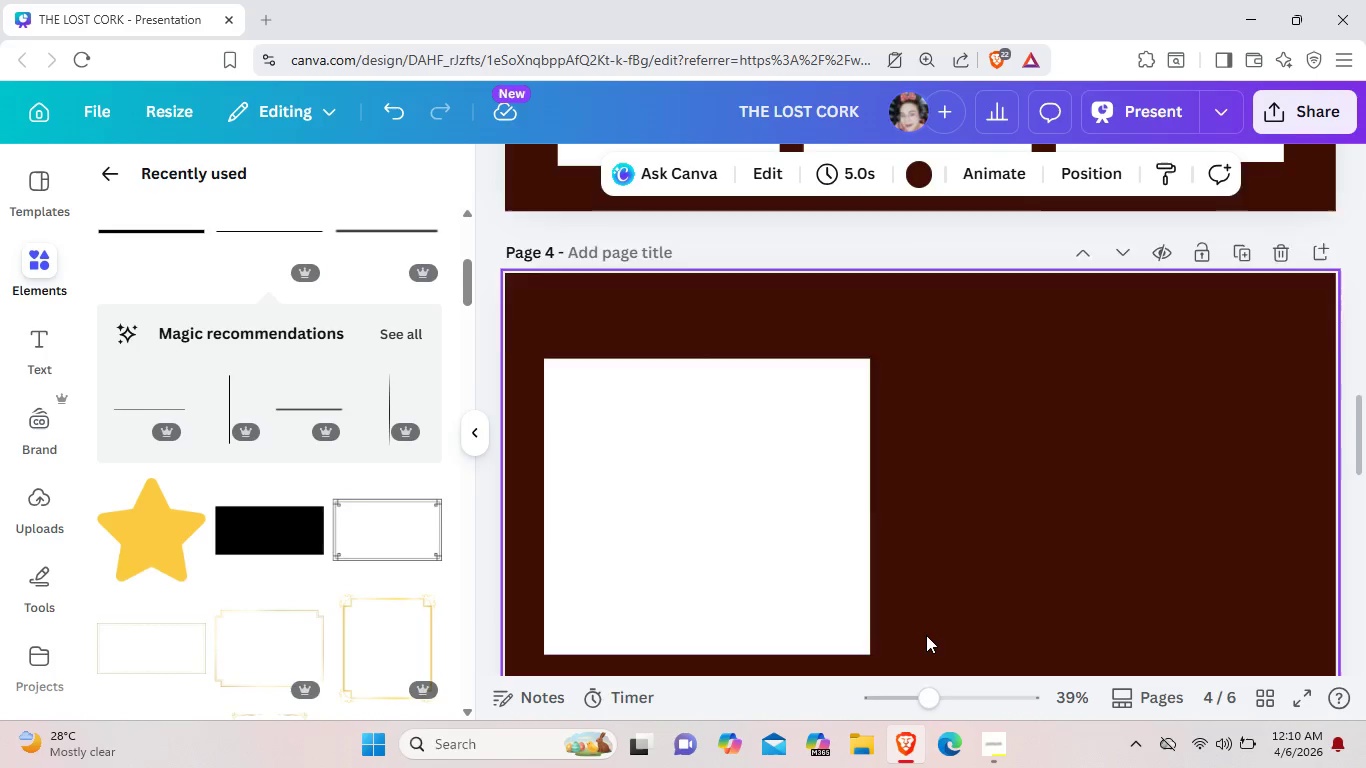 
scroll: coordinate [924, 636], scroll_direction: up, amount: 17.0
 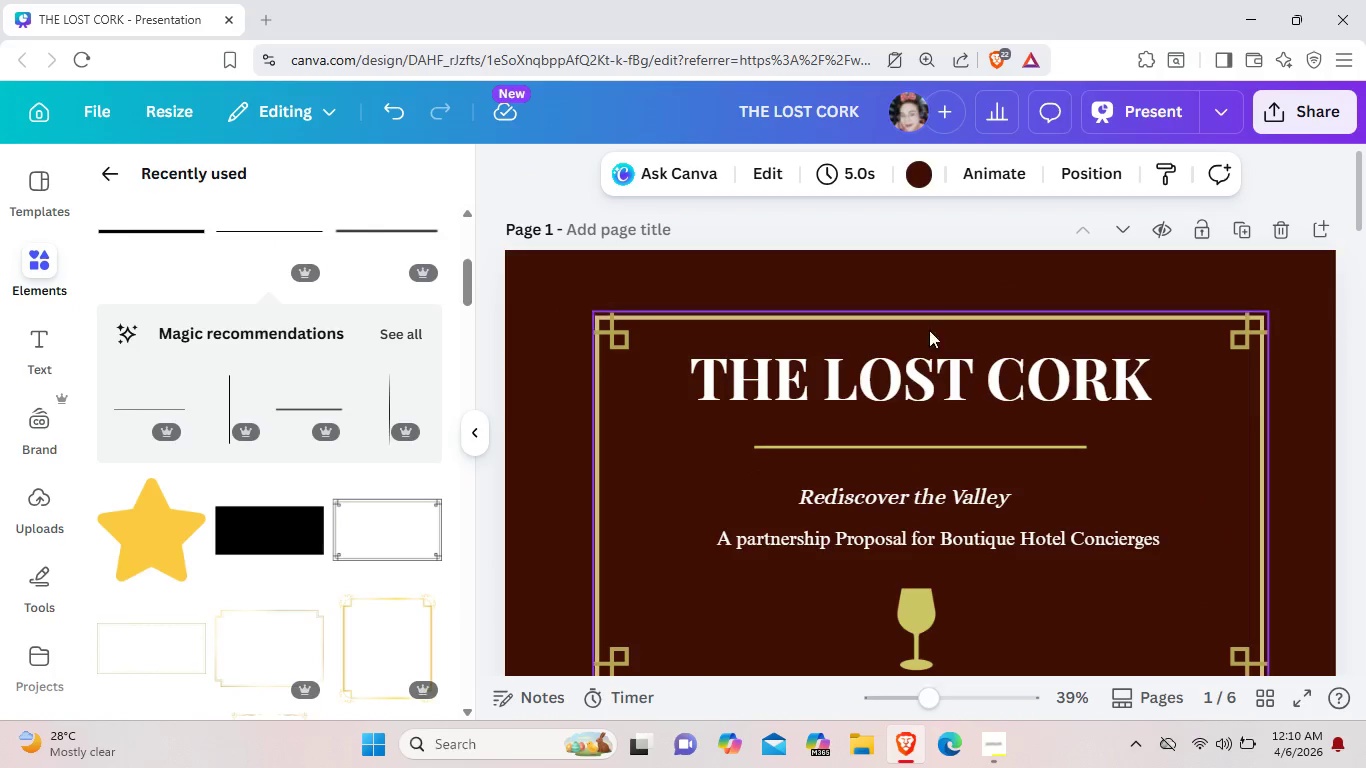 
wait(5.05)
 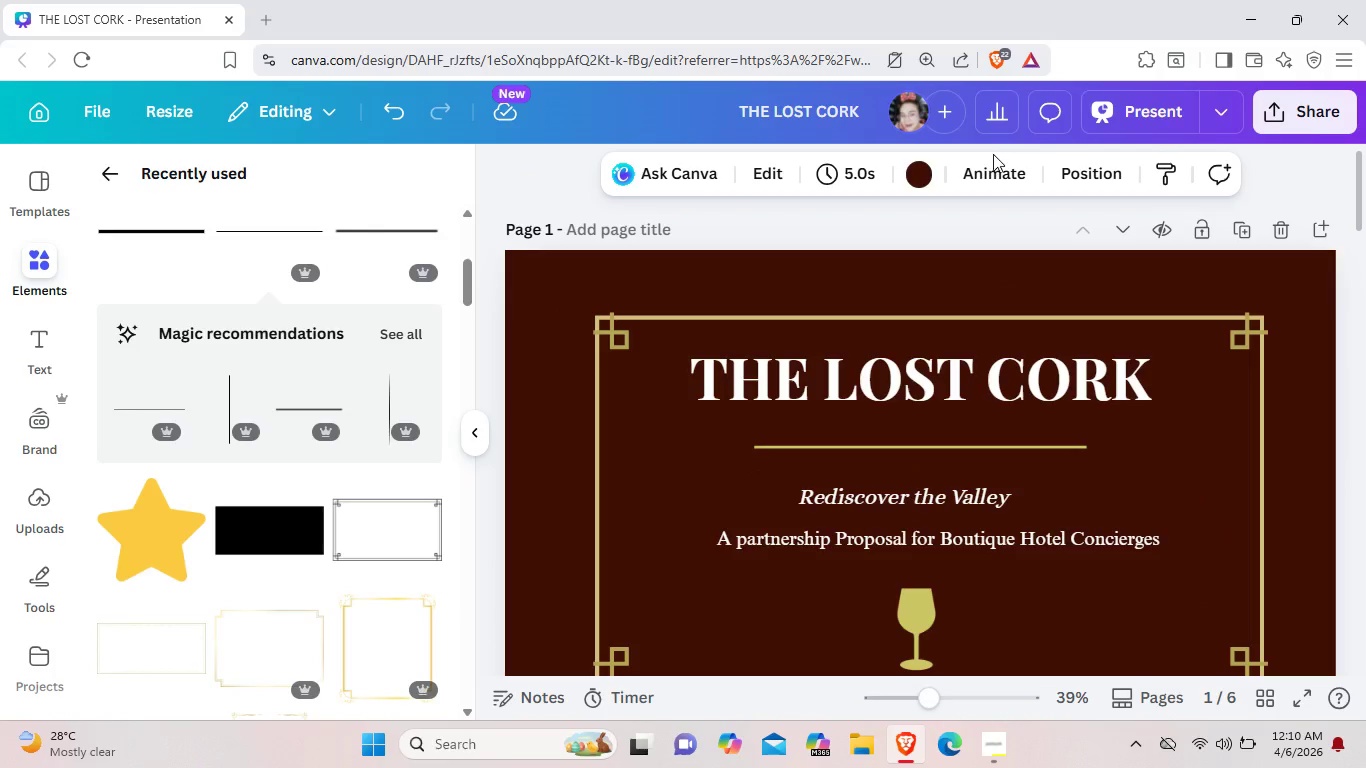 
left_click([905, 324])
 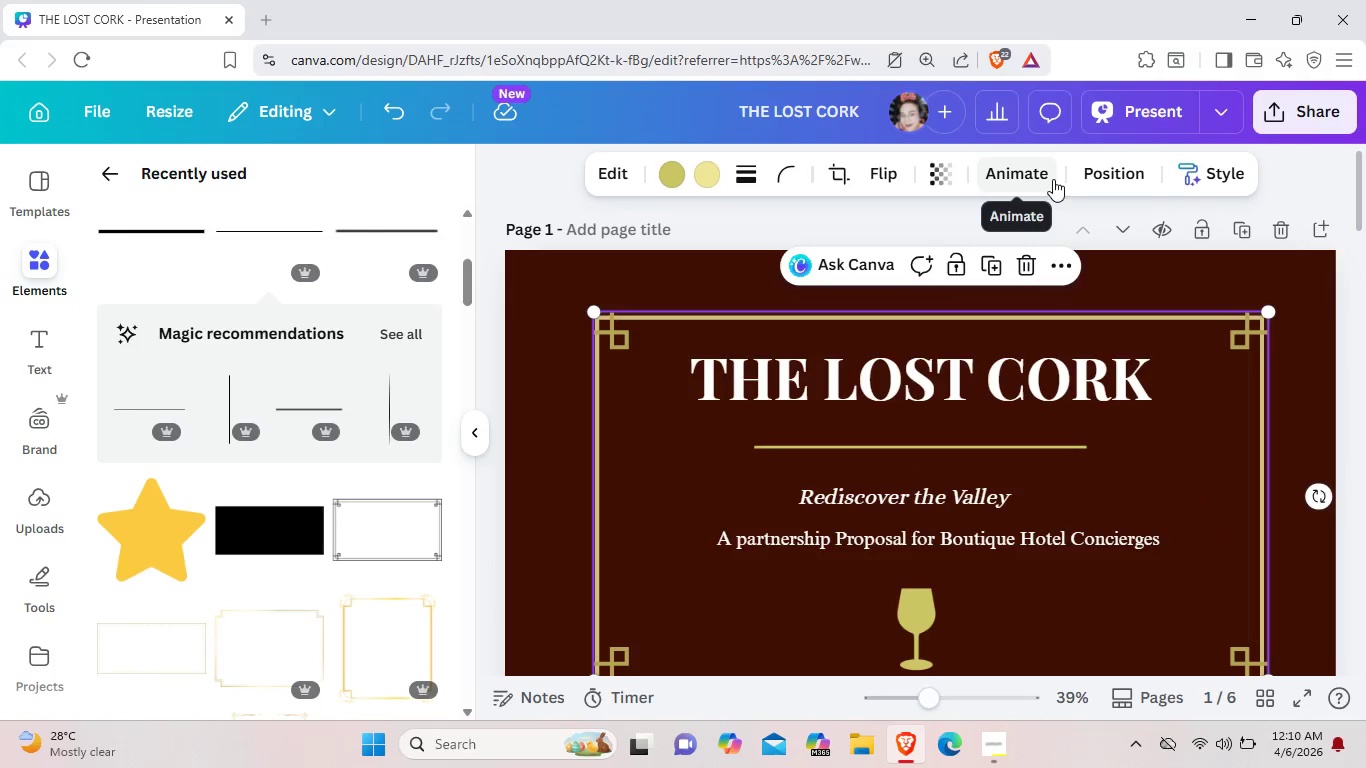 
left_click([1053, 179])
 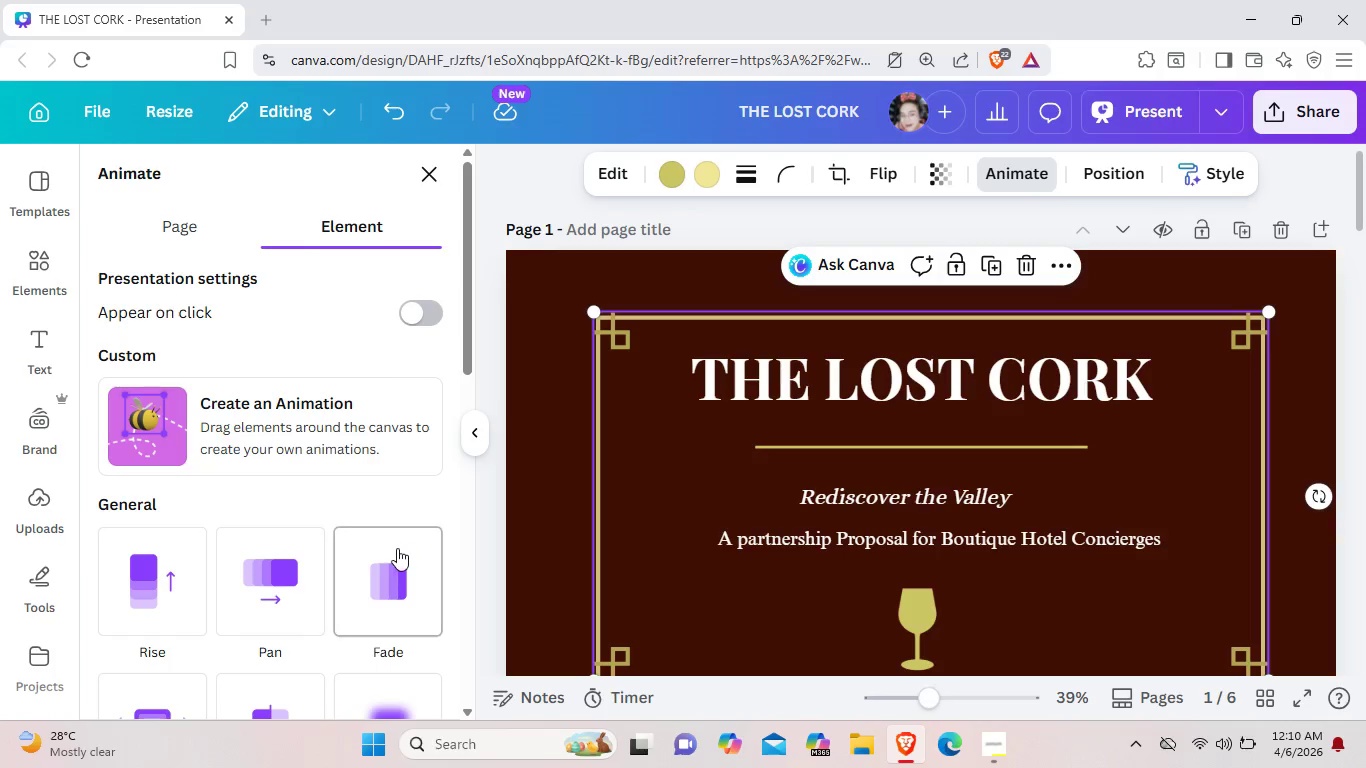 
left_click([306, 586])
 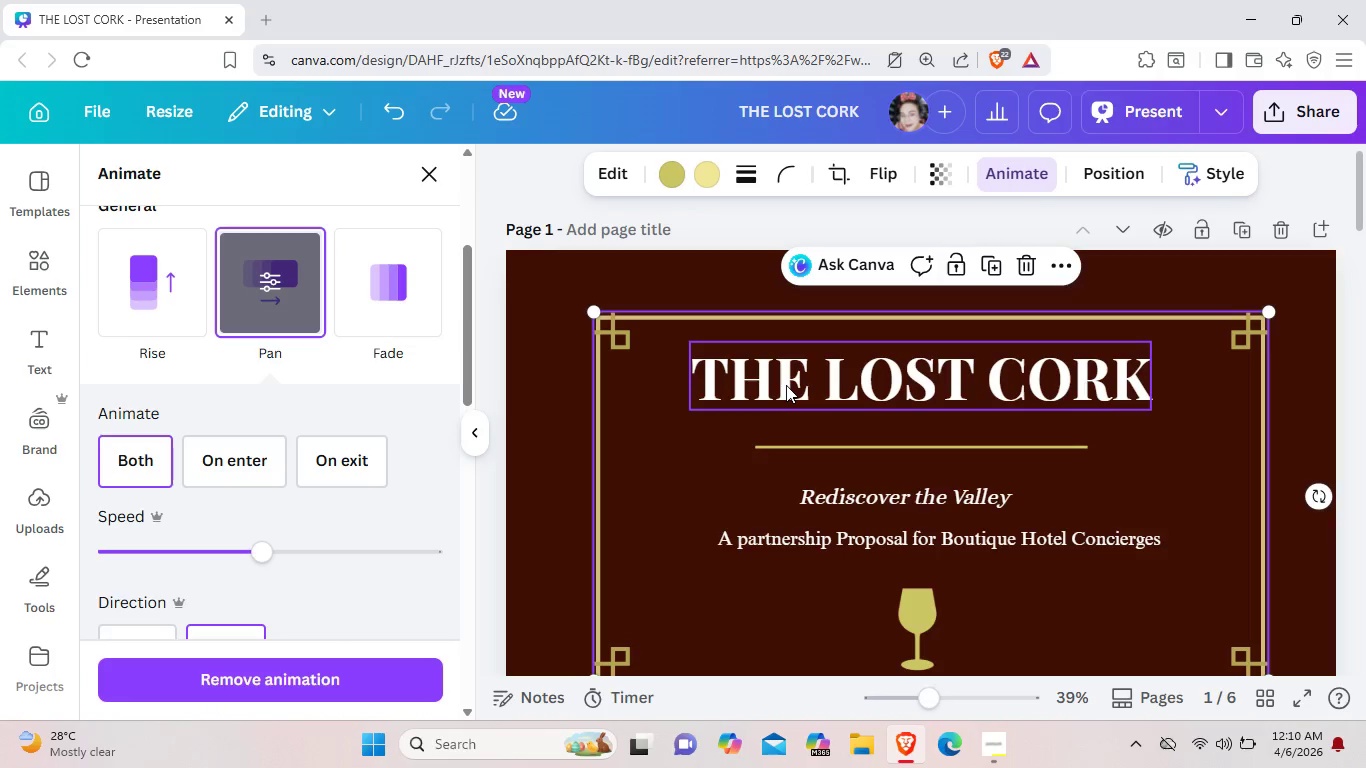 
left_click([786, 385])
 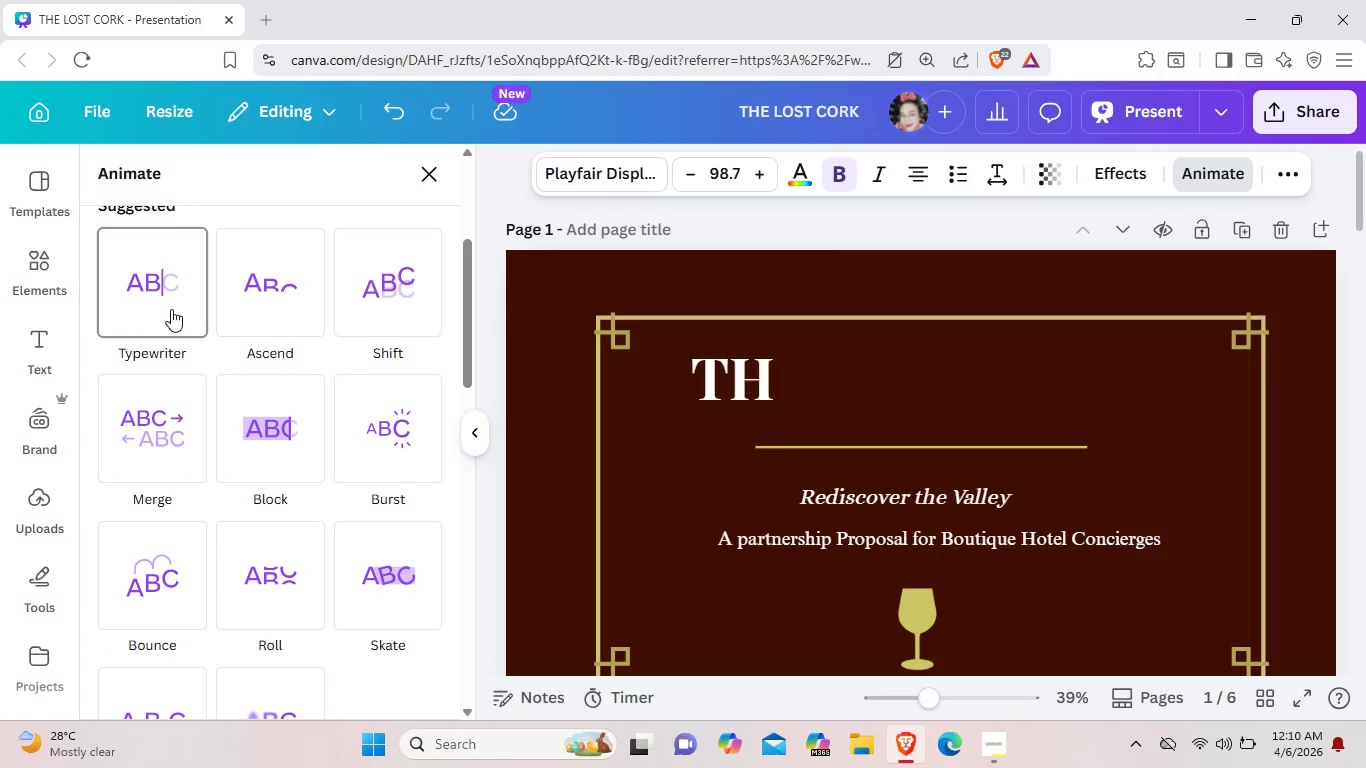 
wait(5.3)
 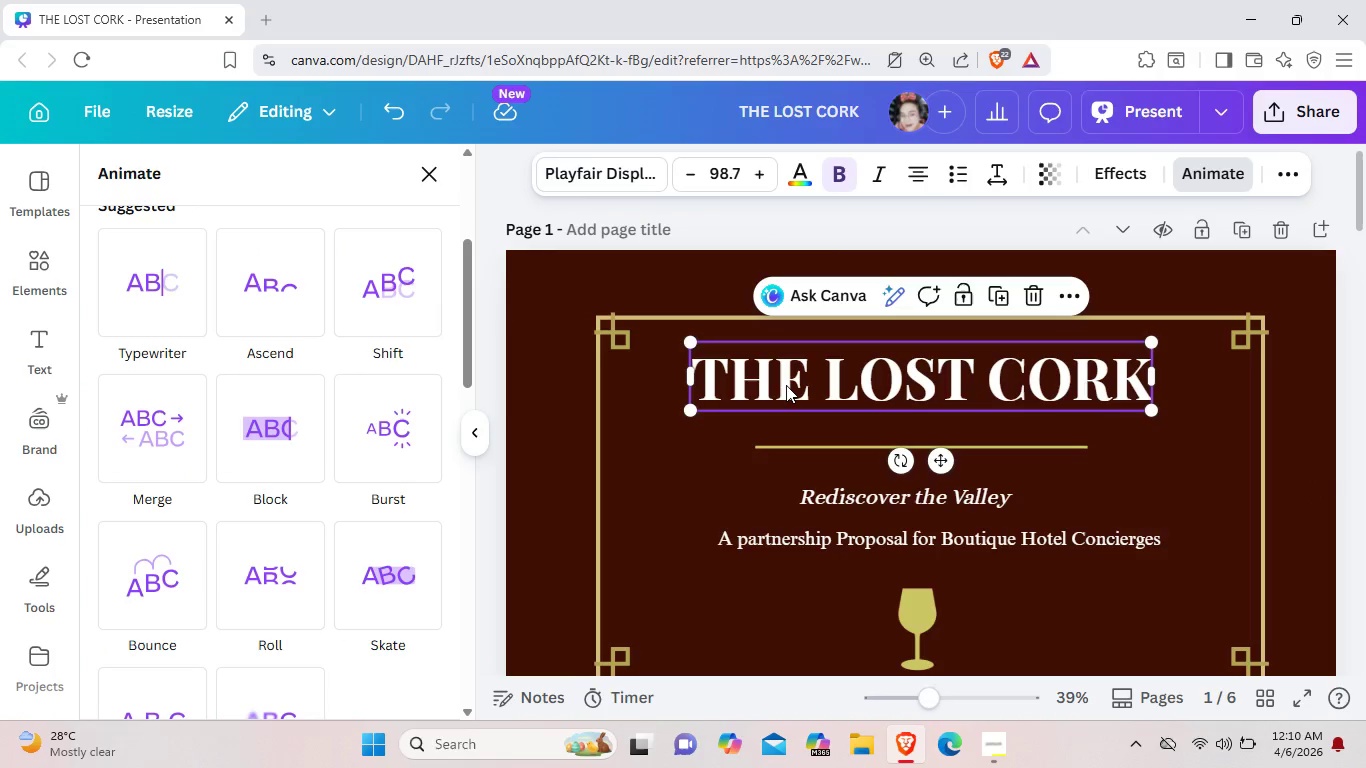 
left_click([171, 309])
 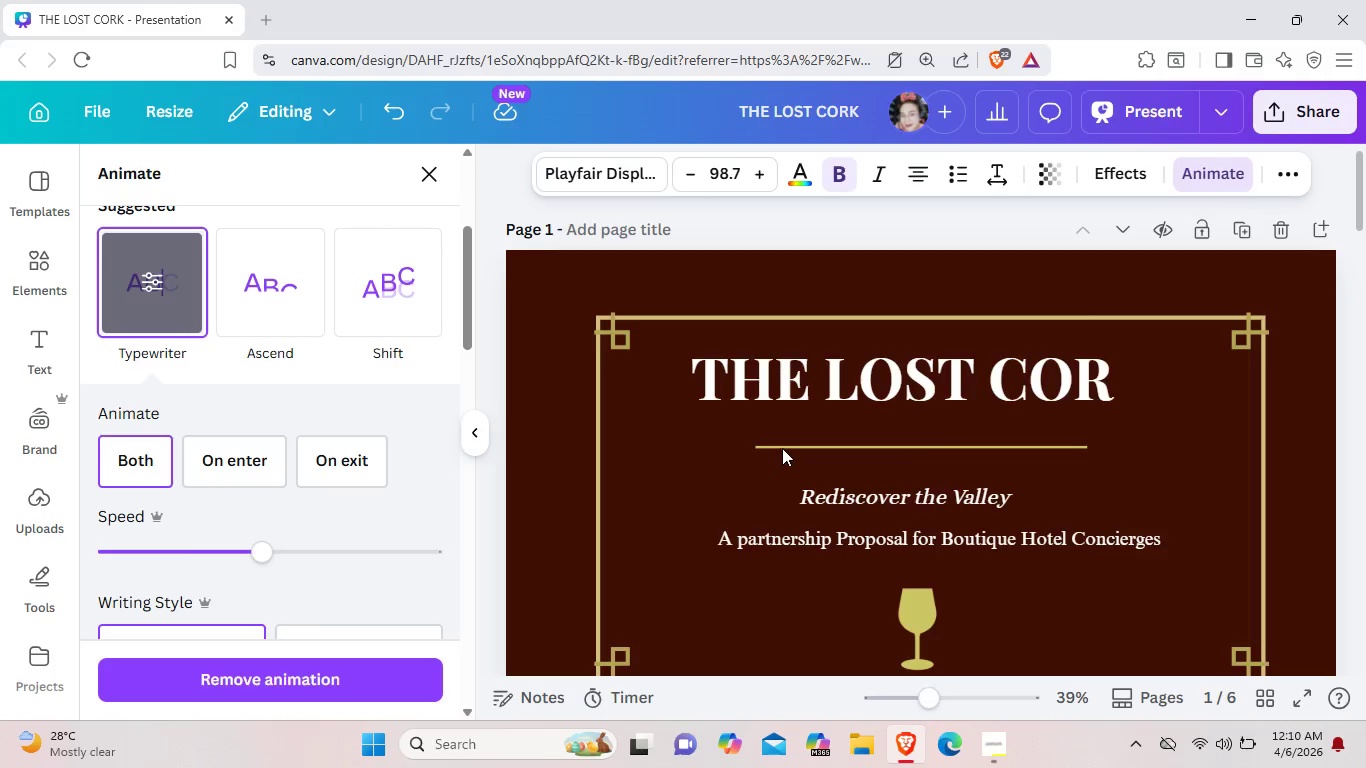 
left_click([784, 445])
 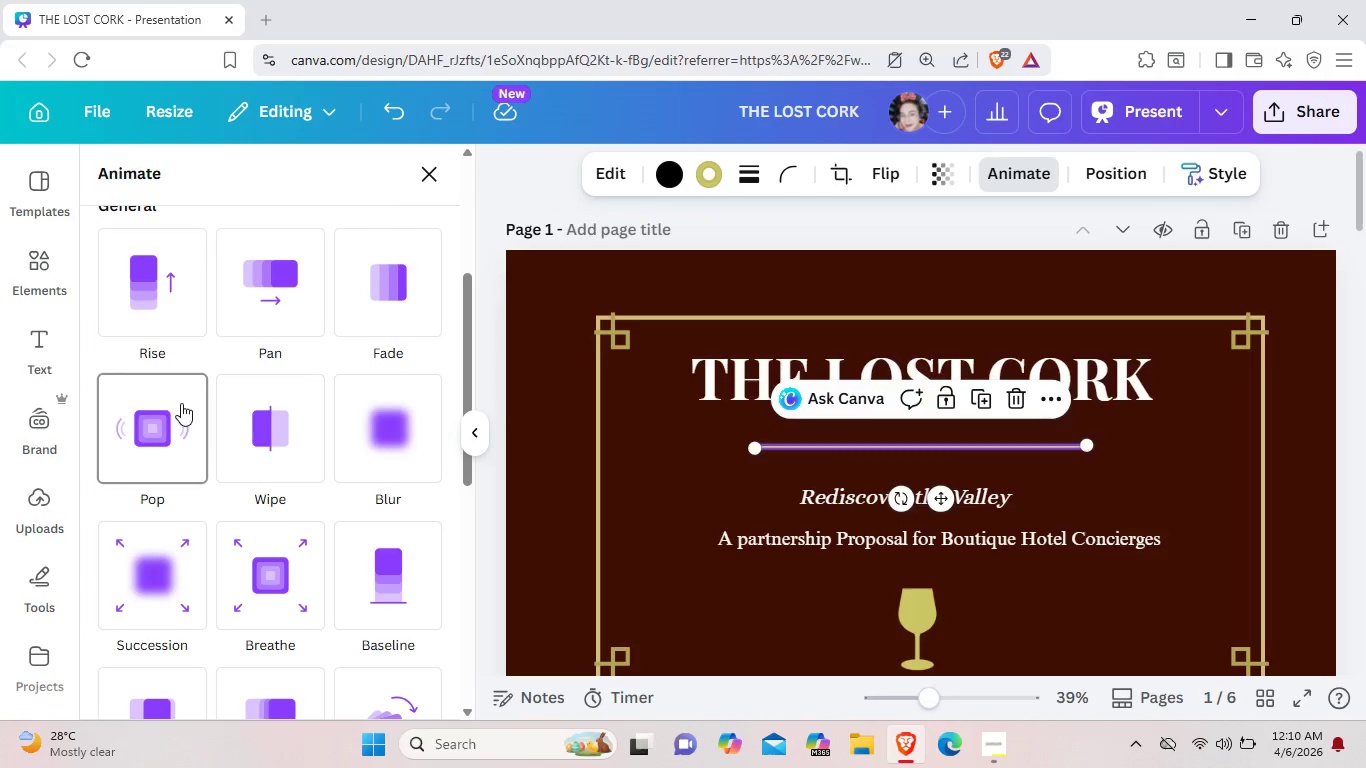 
left_click([168, 413])
 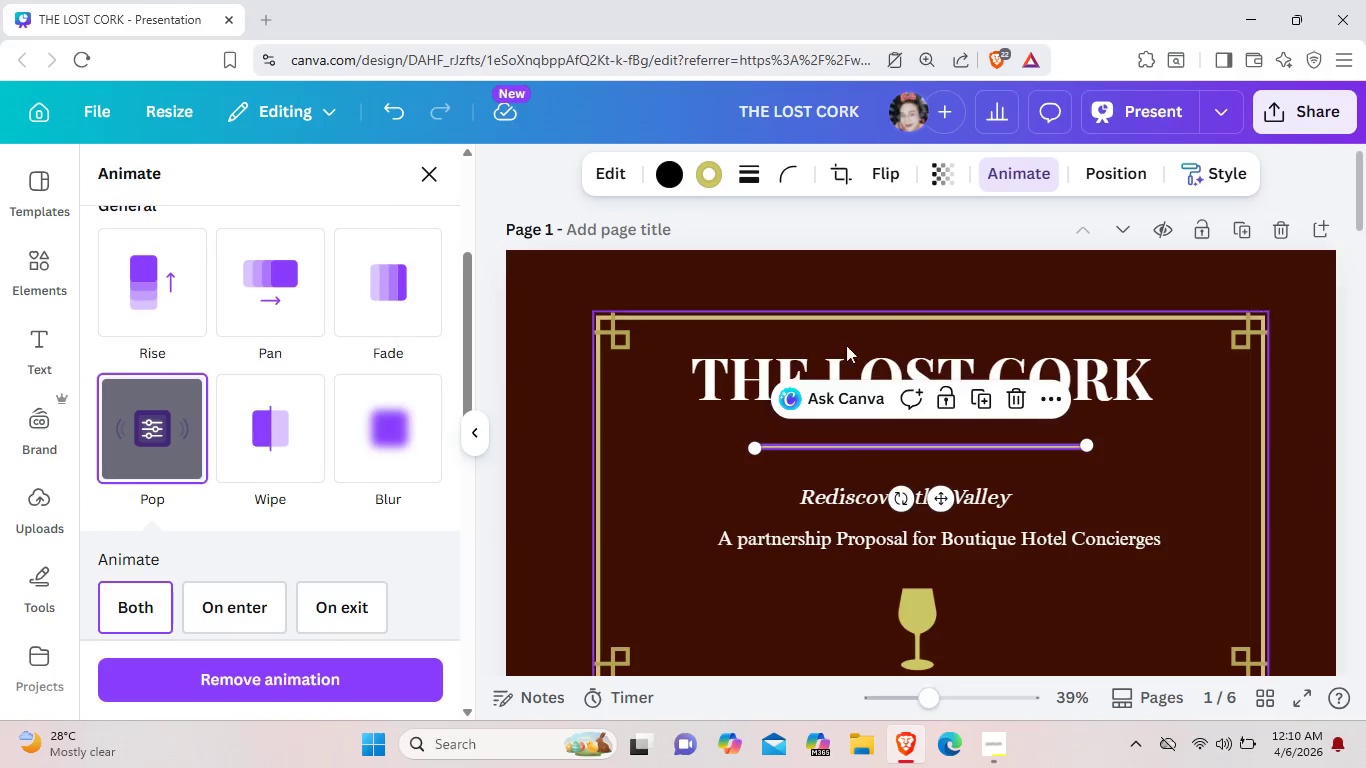 
wait(5.56)
 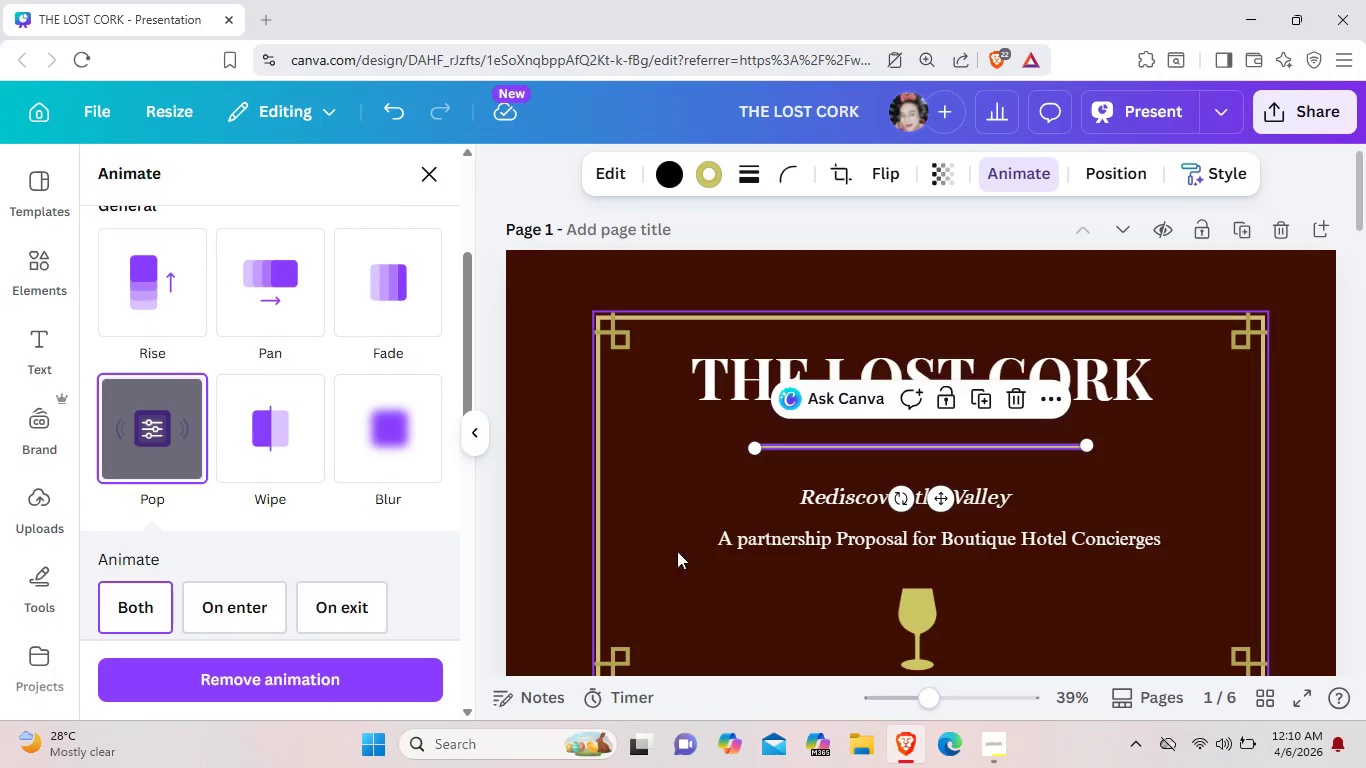 
left_click([745, 368])
 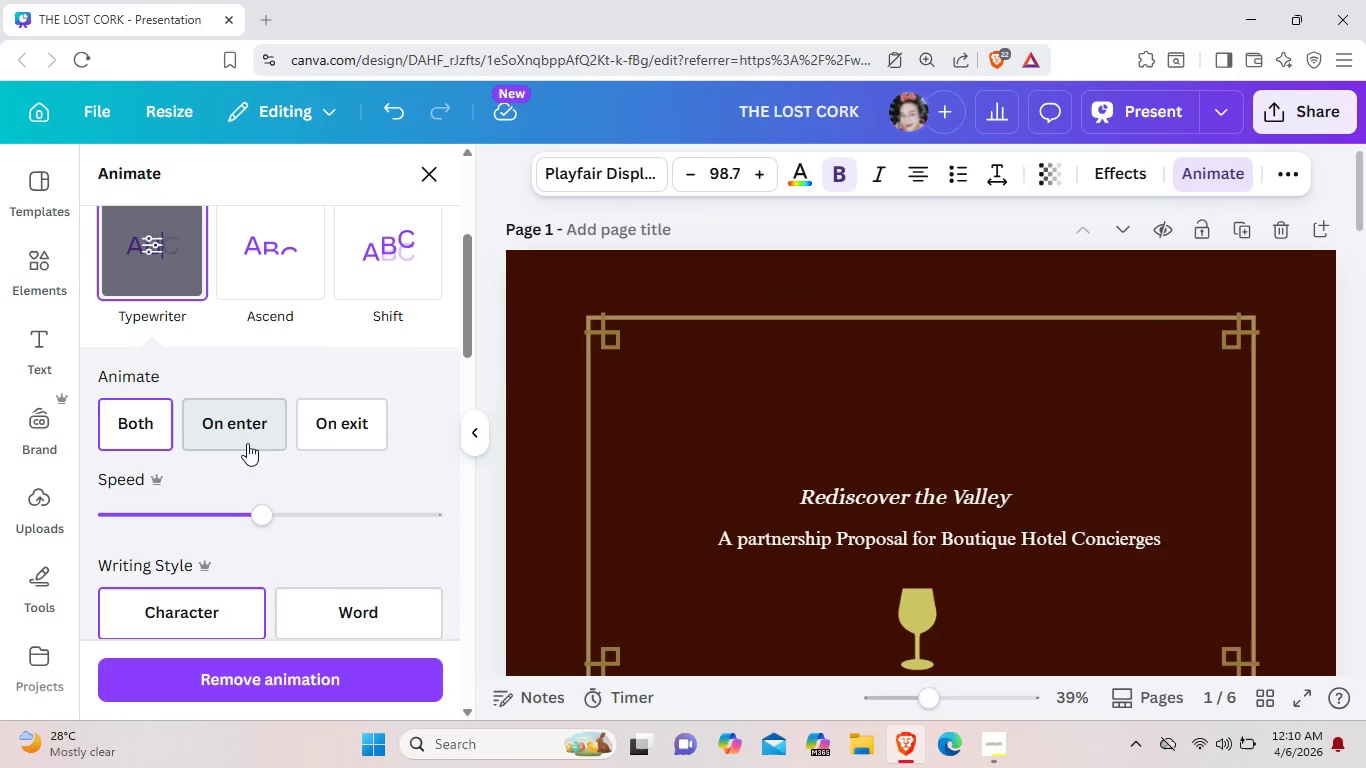 
scroll: coordinate [256, 510], scroll_direction: up, amount: 2.0
 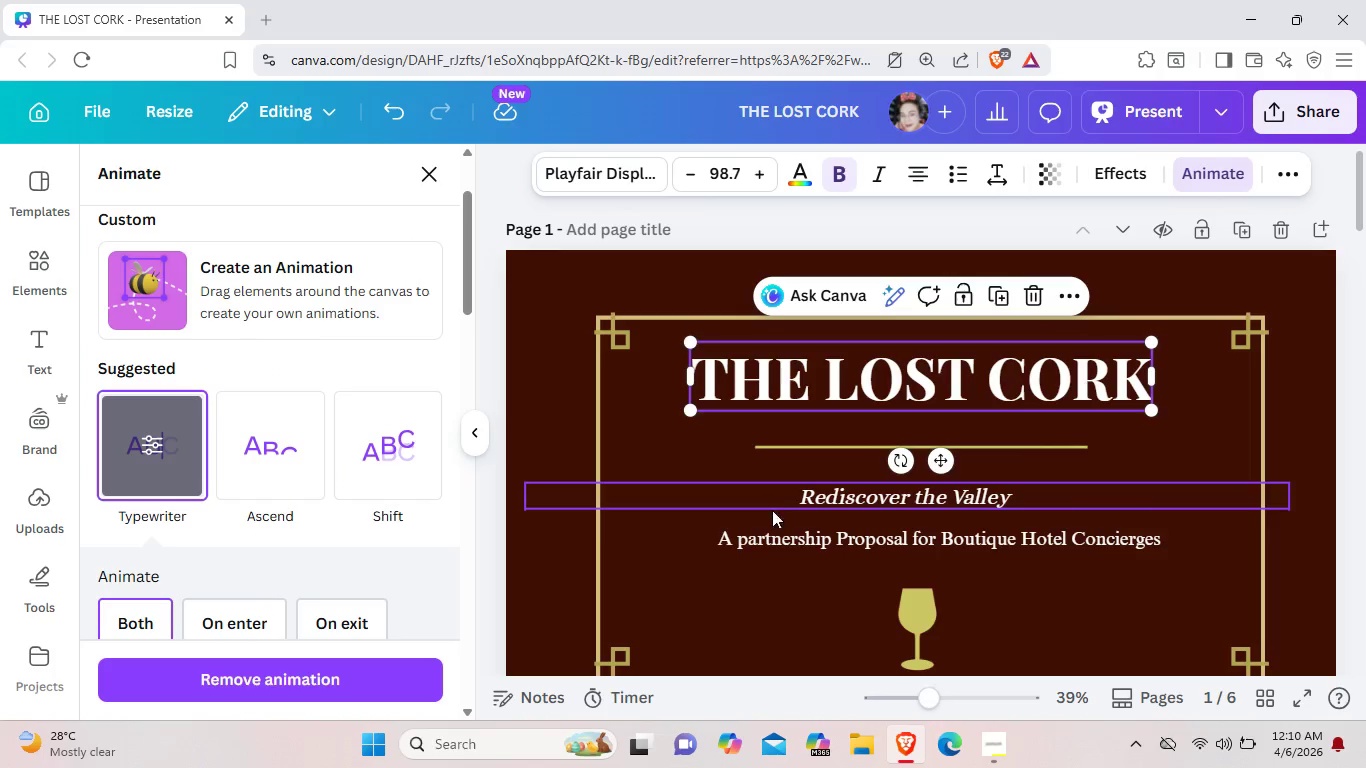 
left_click([795, 503])
 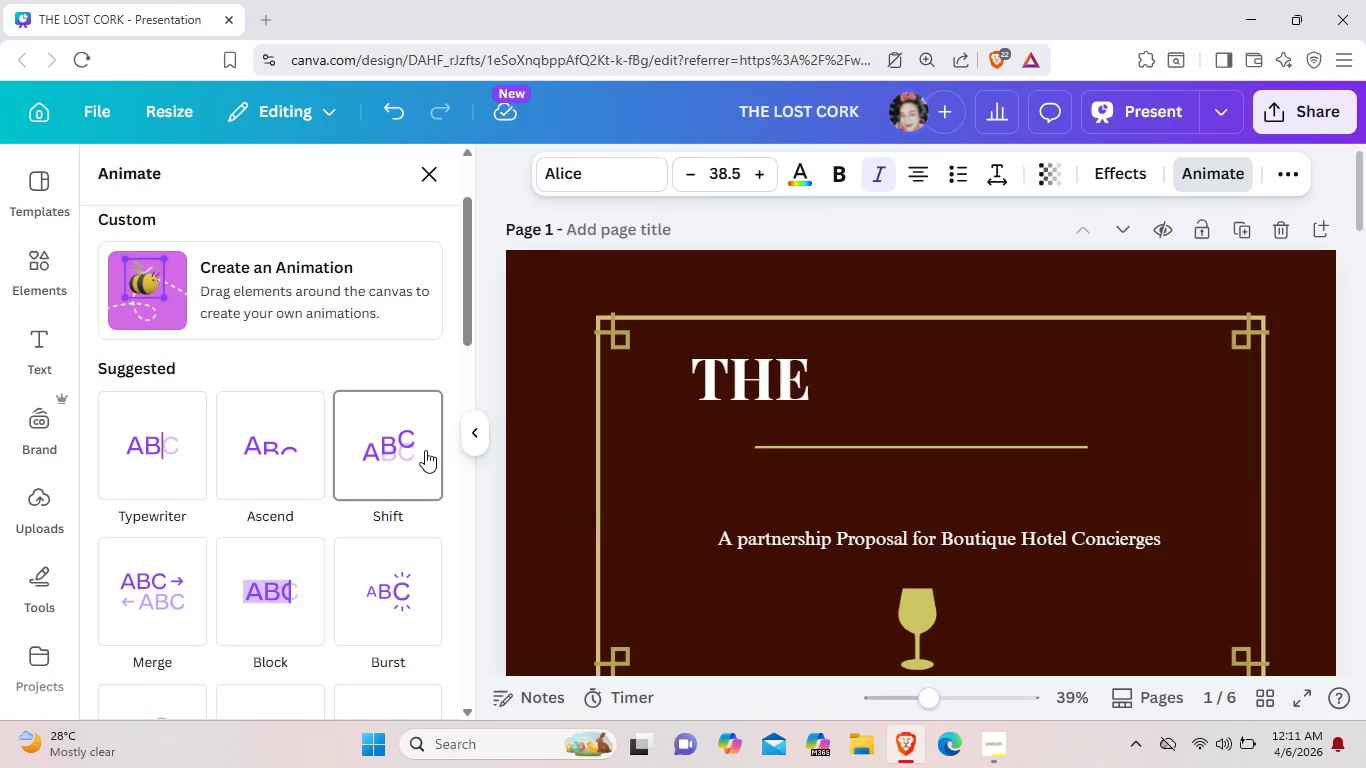 
left_click([425, 450])
 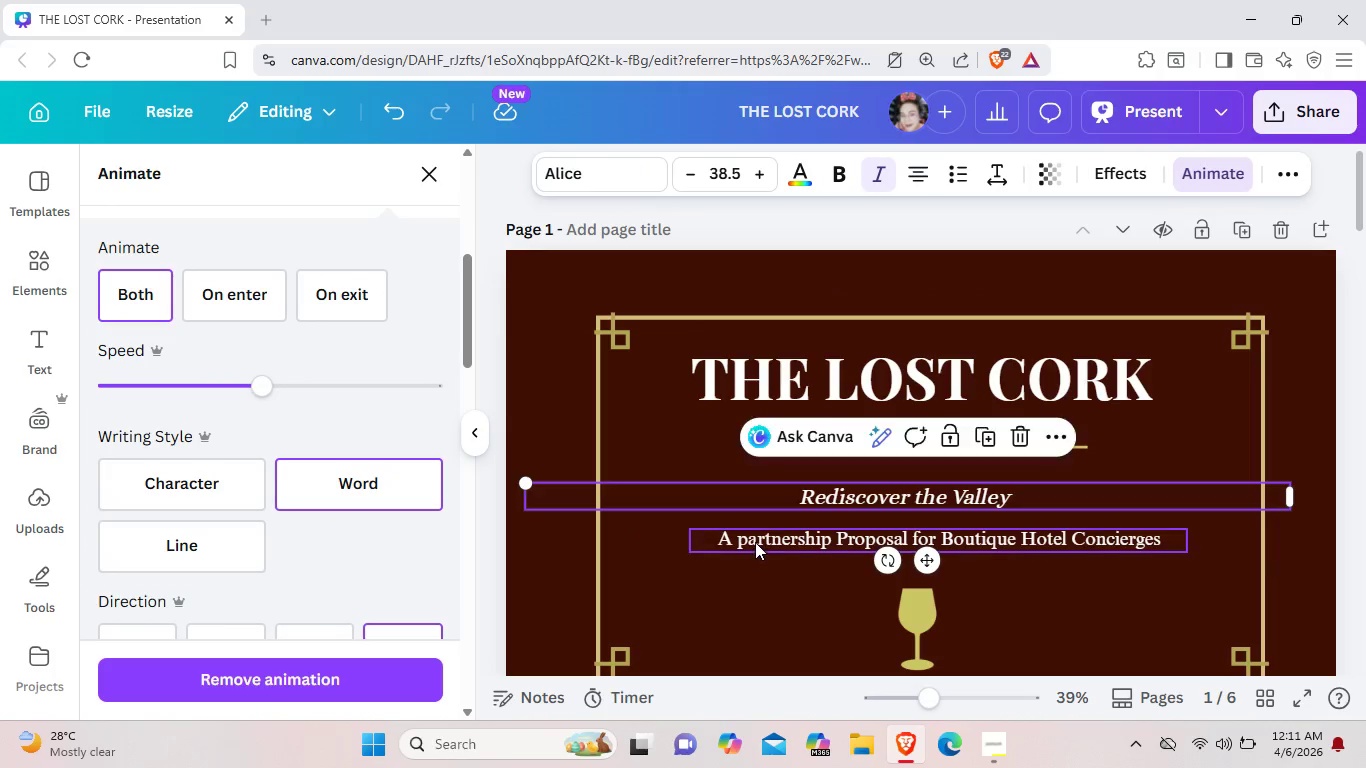 
left_click([755, 542])
 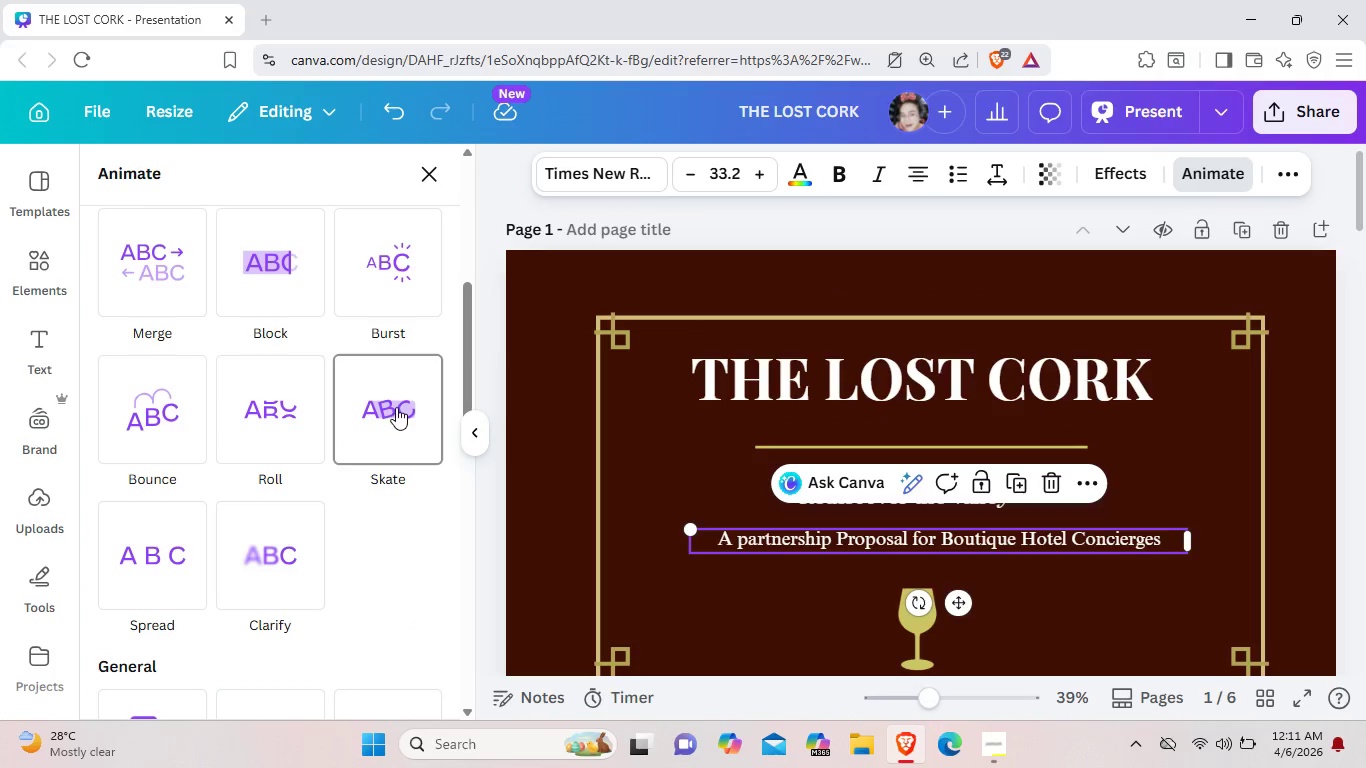 
left_click([396, 407])
 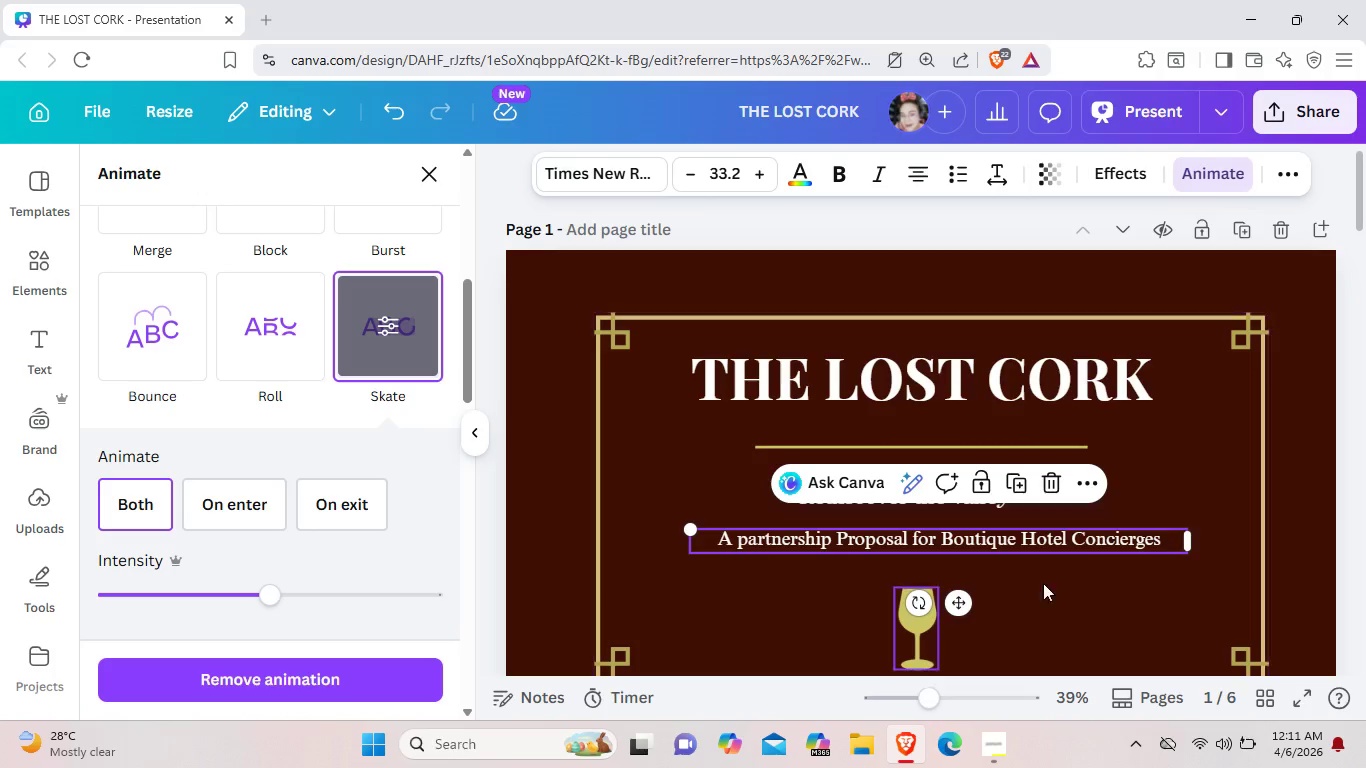 
wait(5.03)
 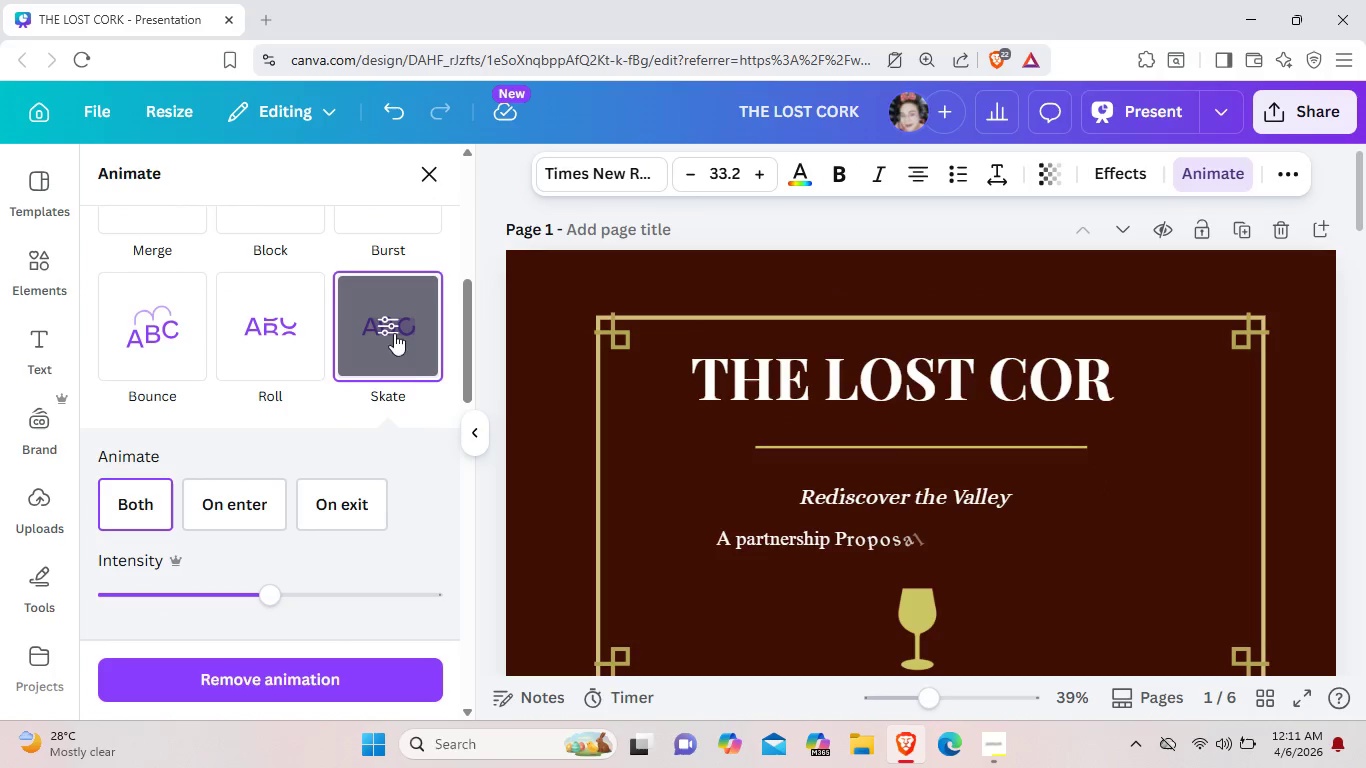 
left_click([929, 639])
 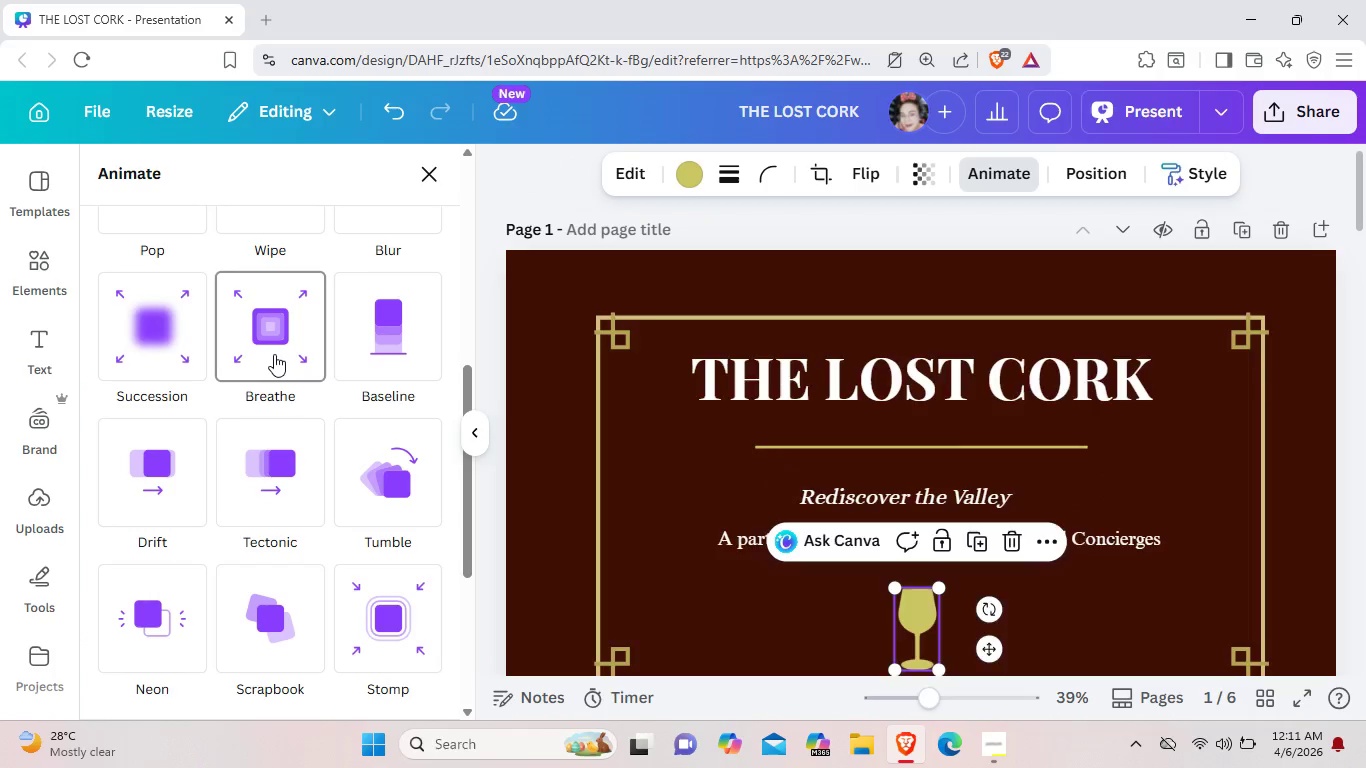 
left_click([274, 354])
 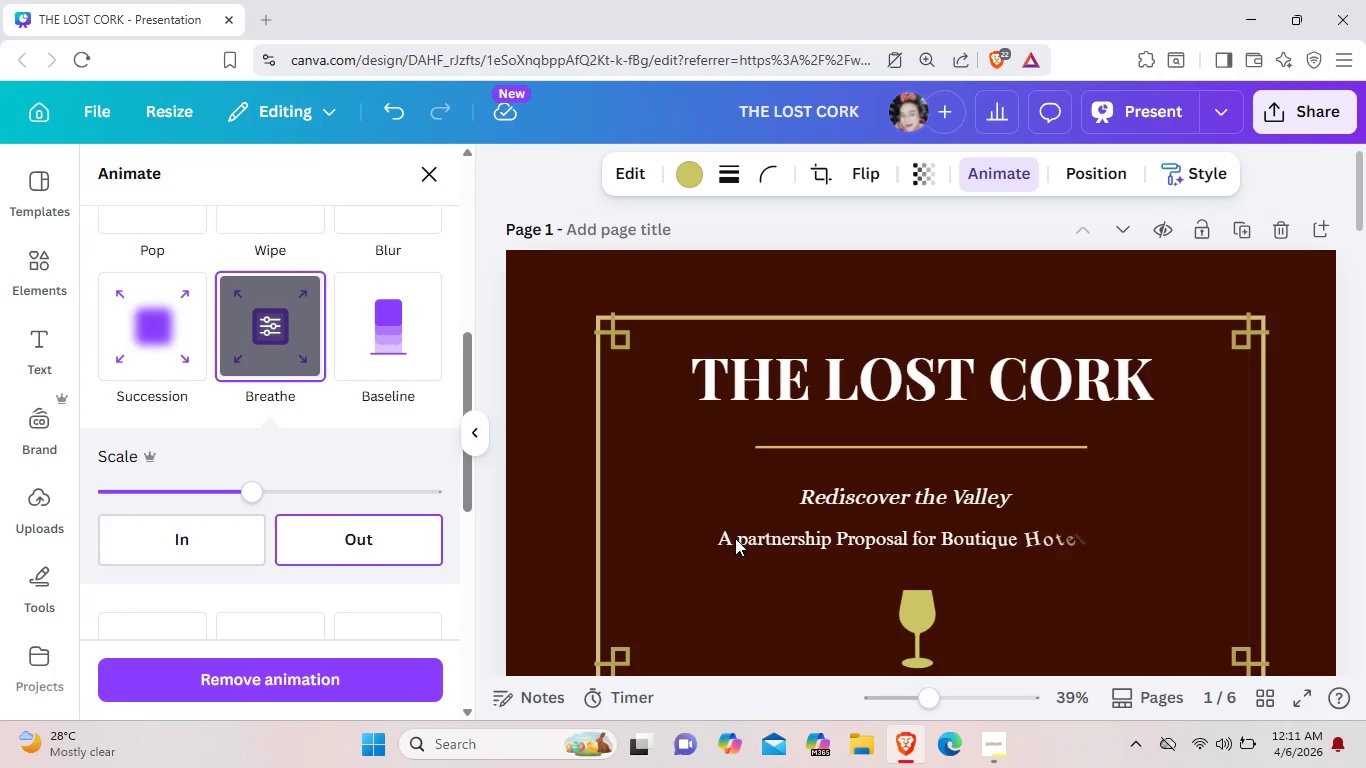 
scroll: coordinate [709, 561], scroll_direction: down, amount: 2.0
 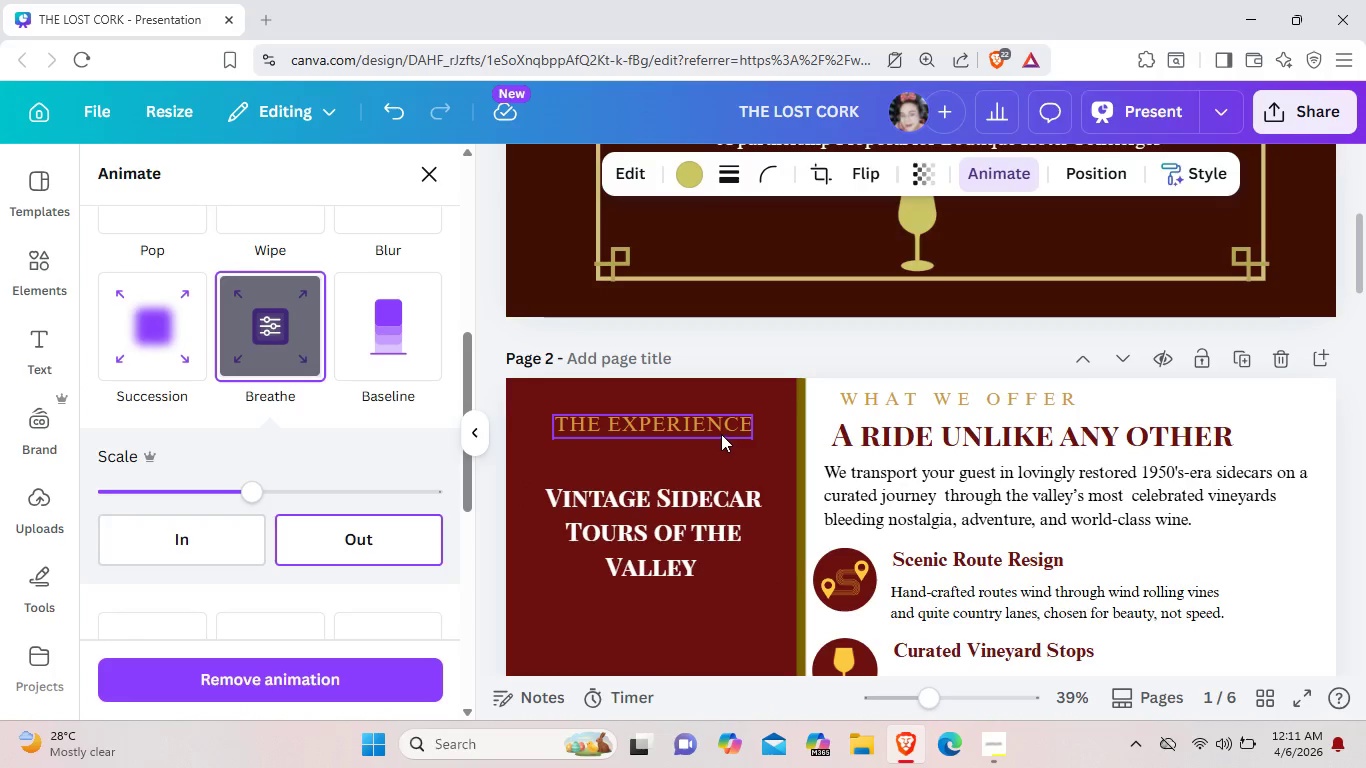 
left_click([721, 434])
 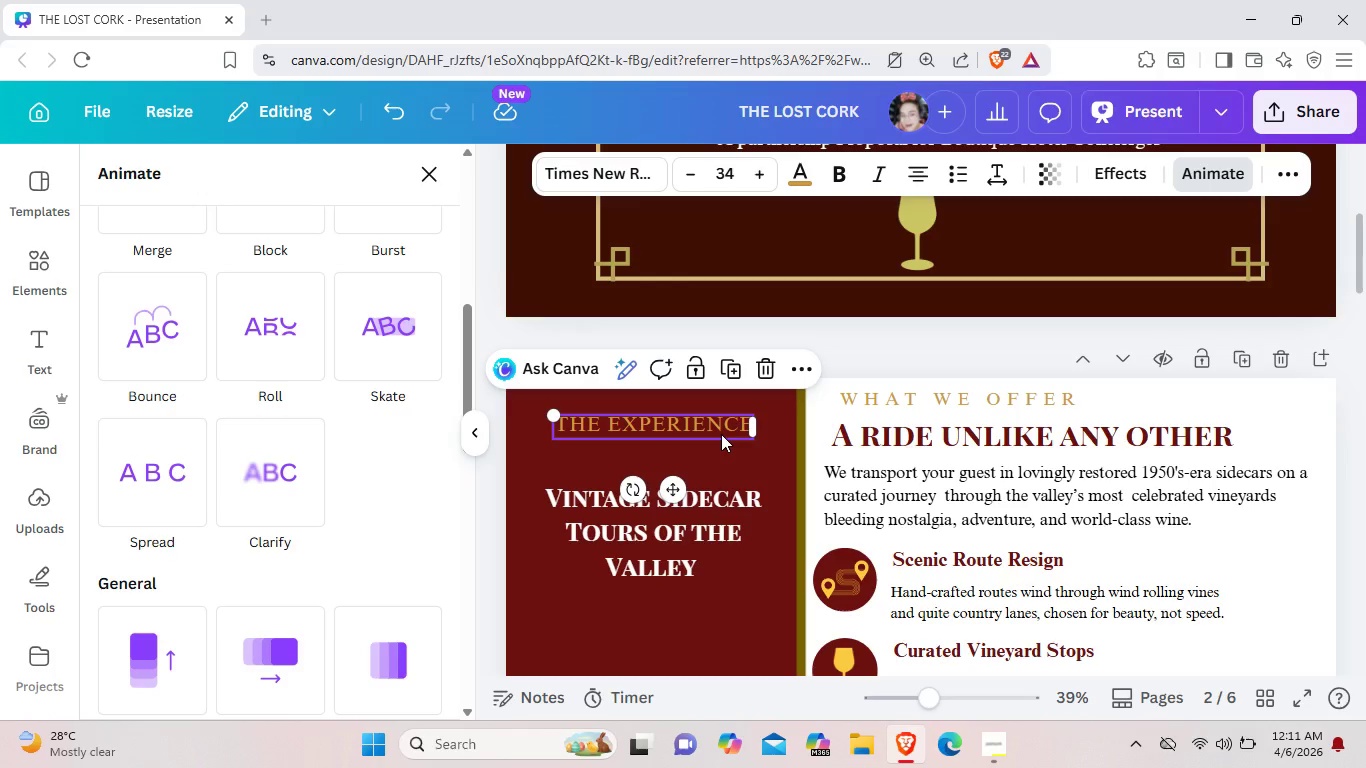 
wait(18.25)
 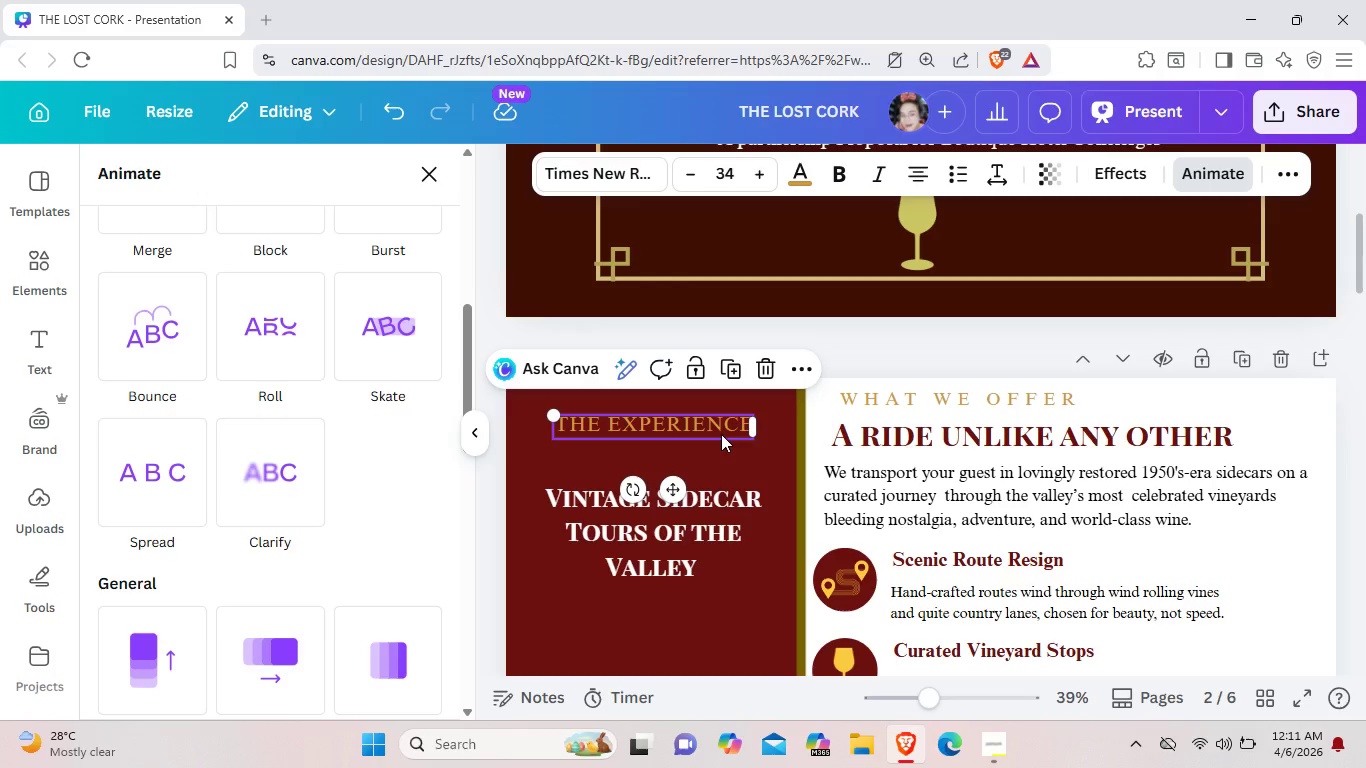 
scroll: coordinate [878, 469], scroll_direction: down, amount: 3.0
 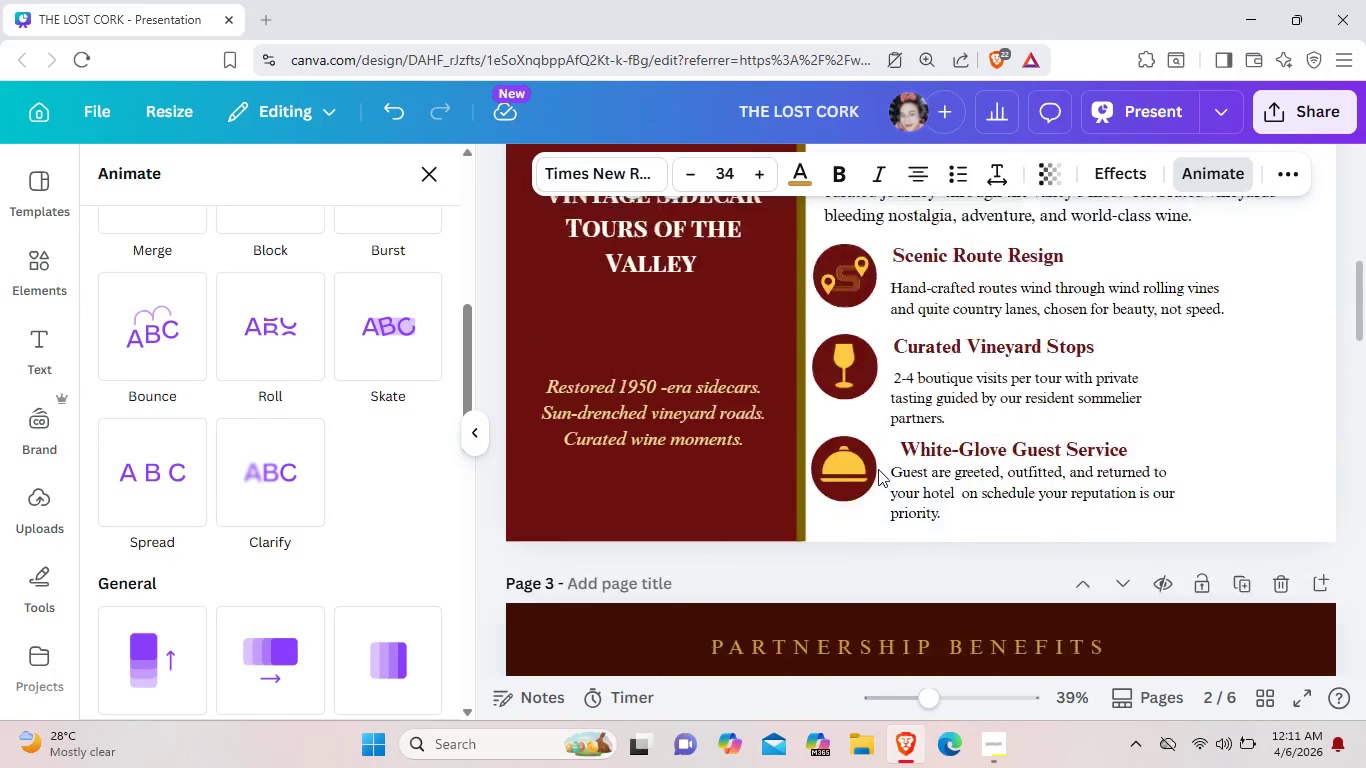 
scroll: coordinate [878, 469], scroll_direction: up, amount: 2.0
 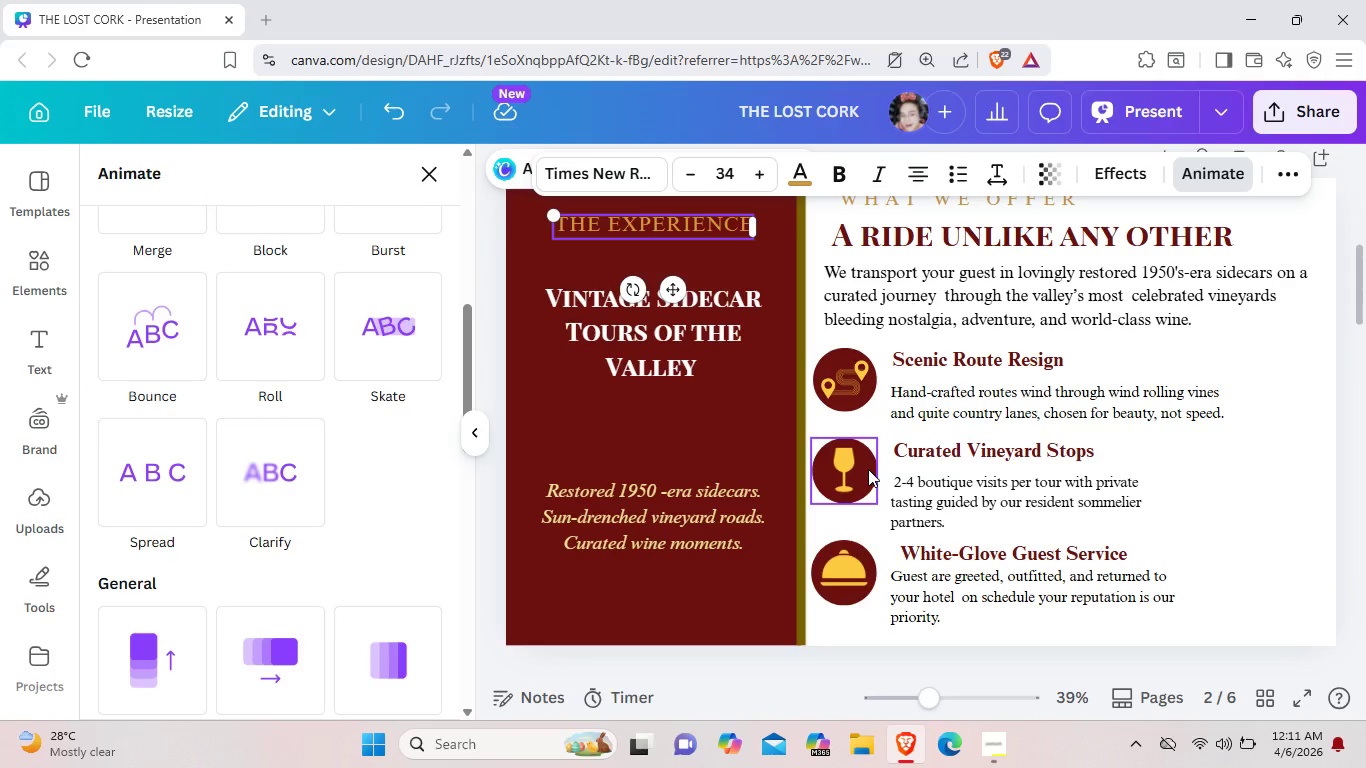 
wait(19.13)
 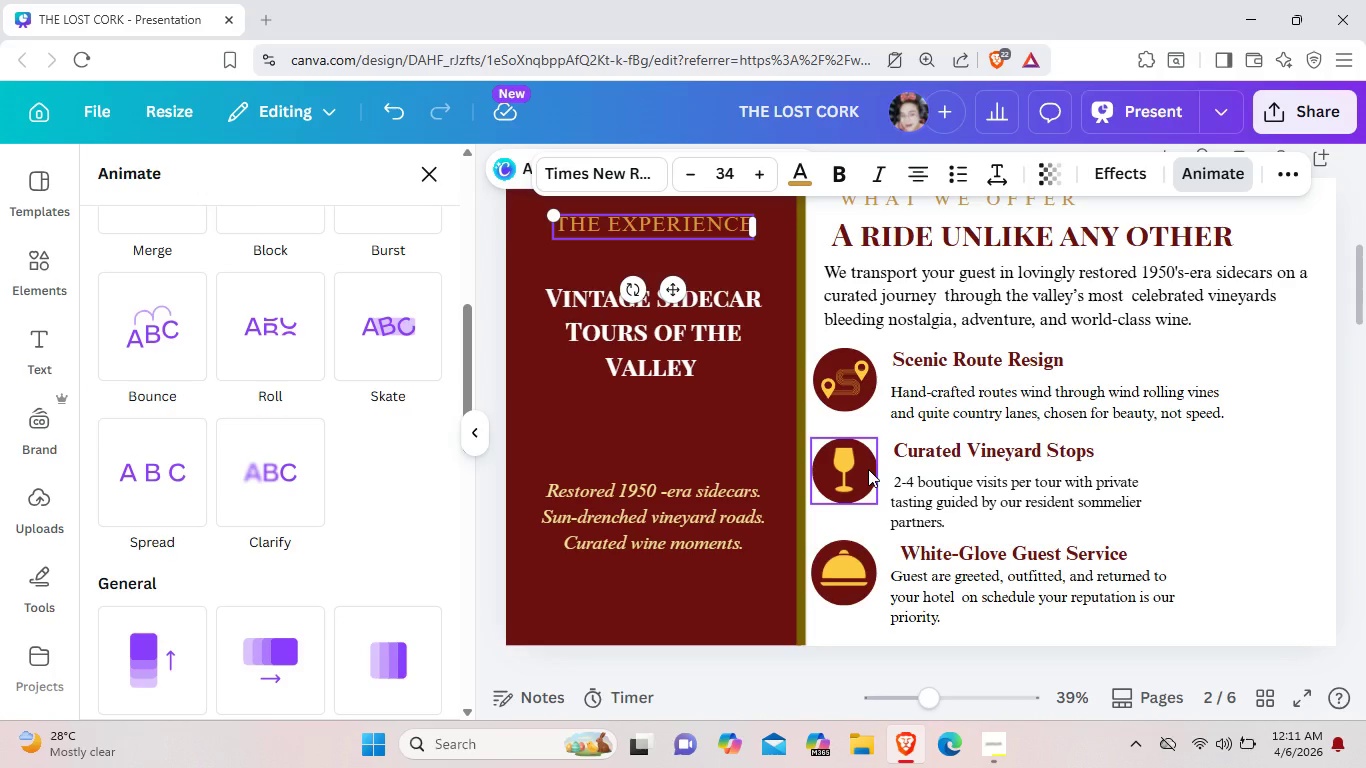 
scroll: coordinate [765, 416], scroll_direction: up, amount: 2.0
 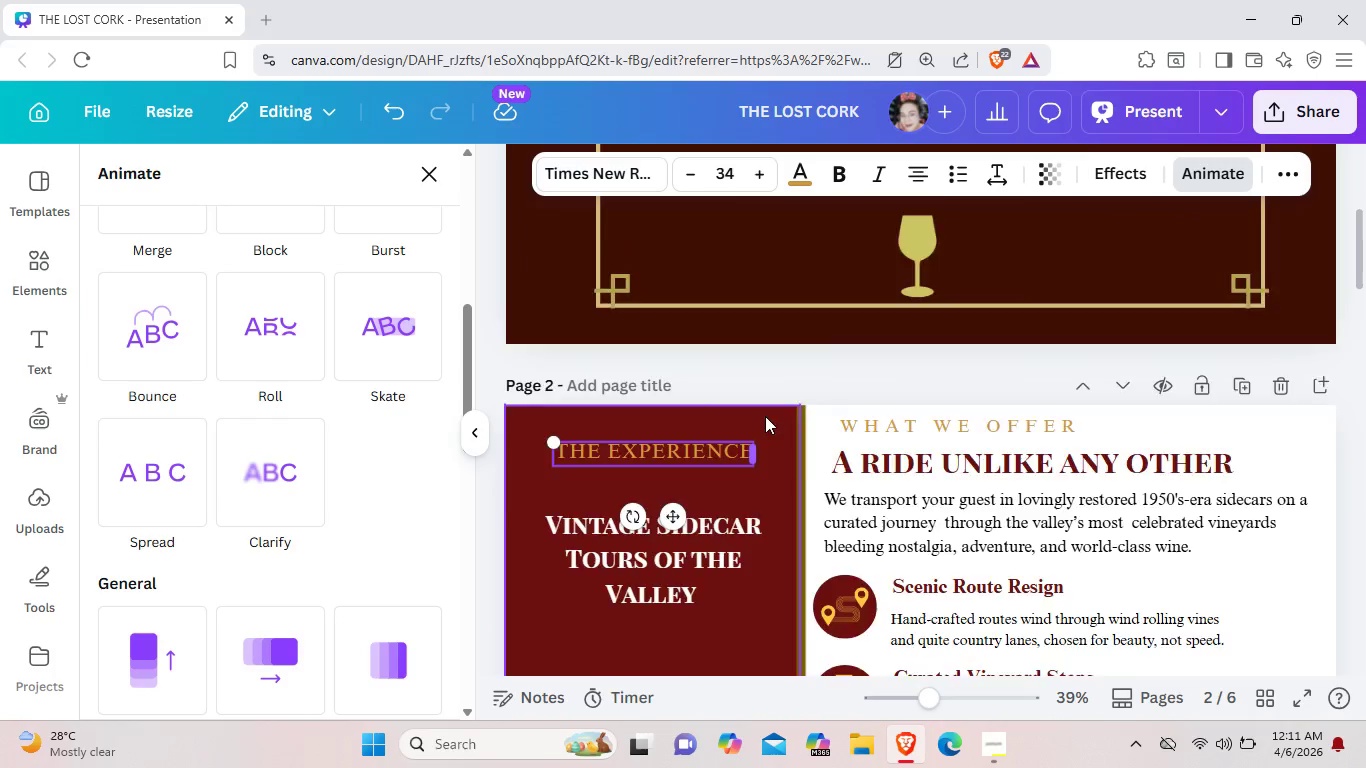 
scroll: coordinate [764, 424], scroll_direction: down, amount: 1.0
 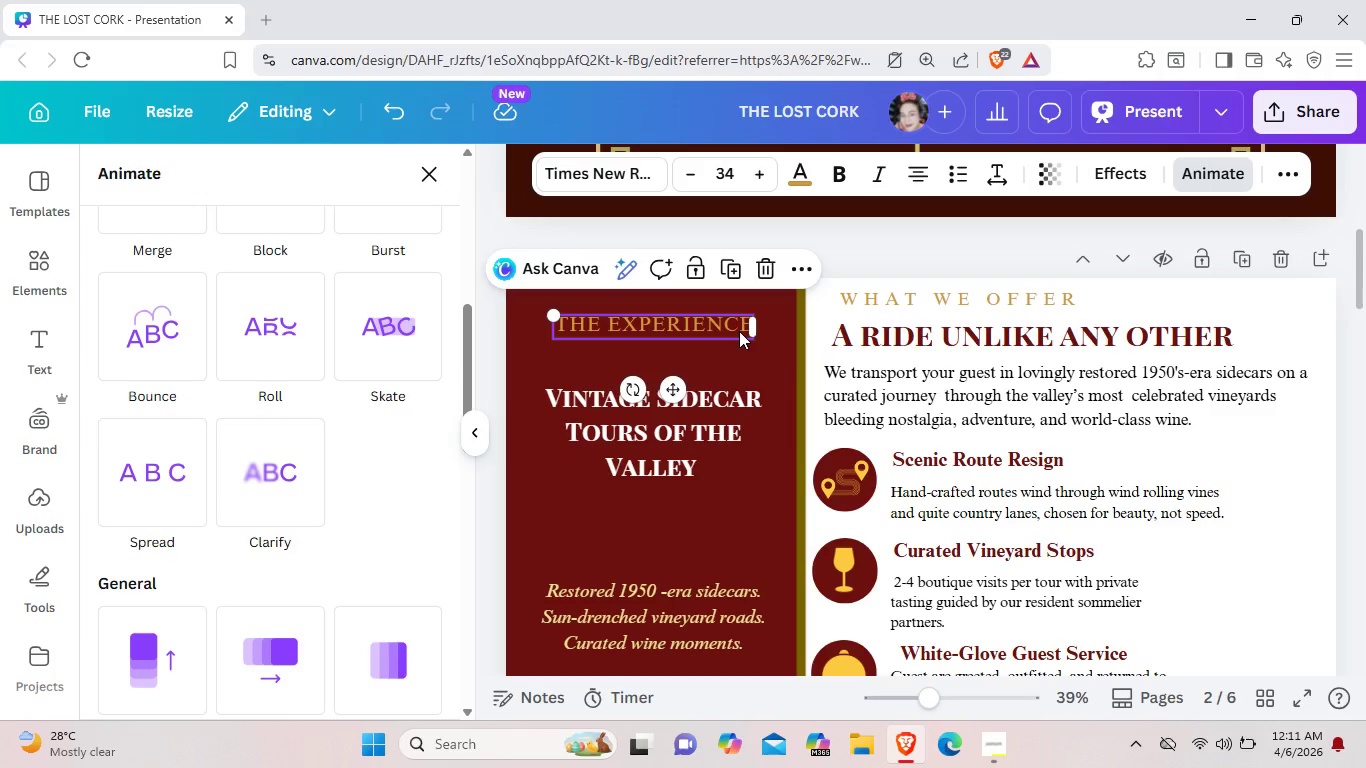 
left_click([739, 331])
 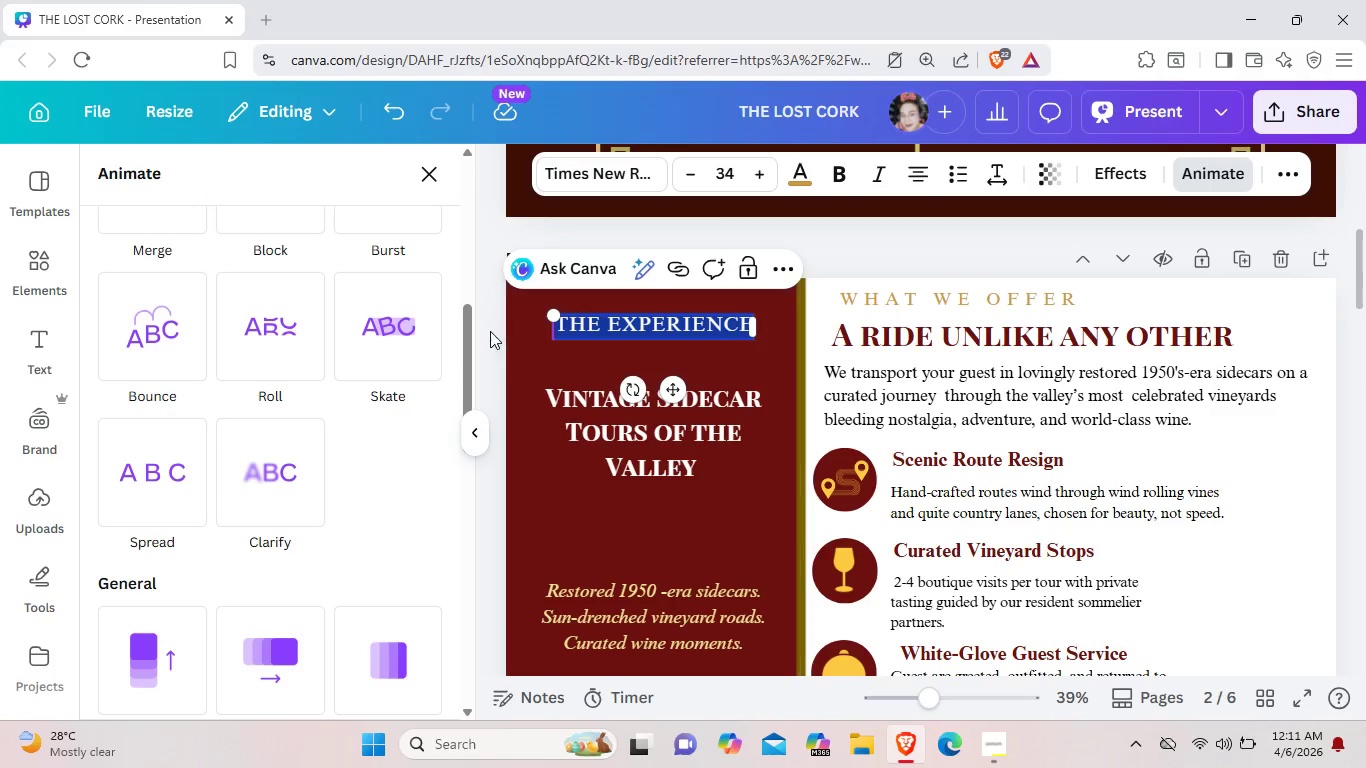 
left_click([390, 348])
 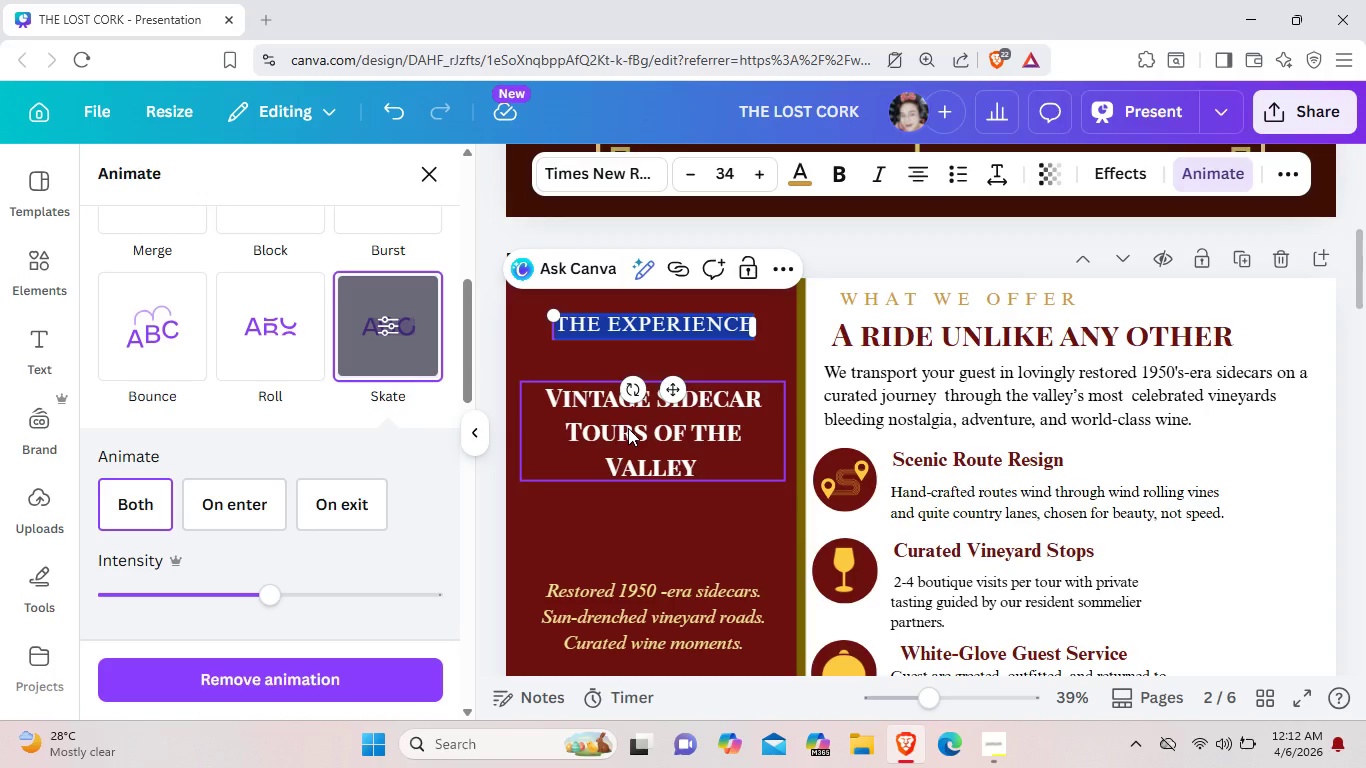 
left_click([628, 428])
 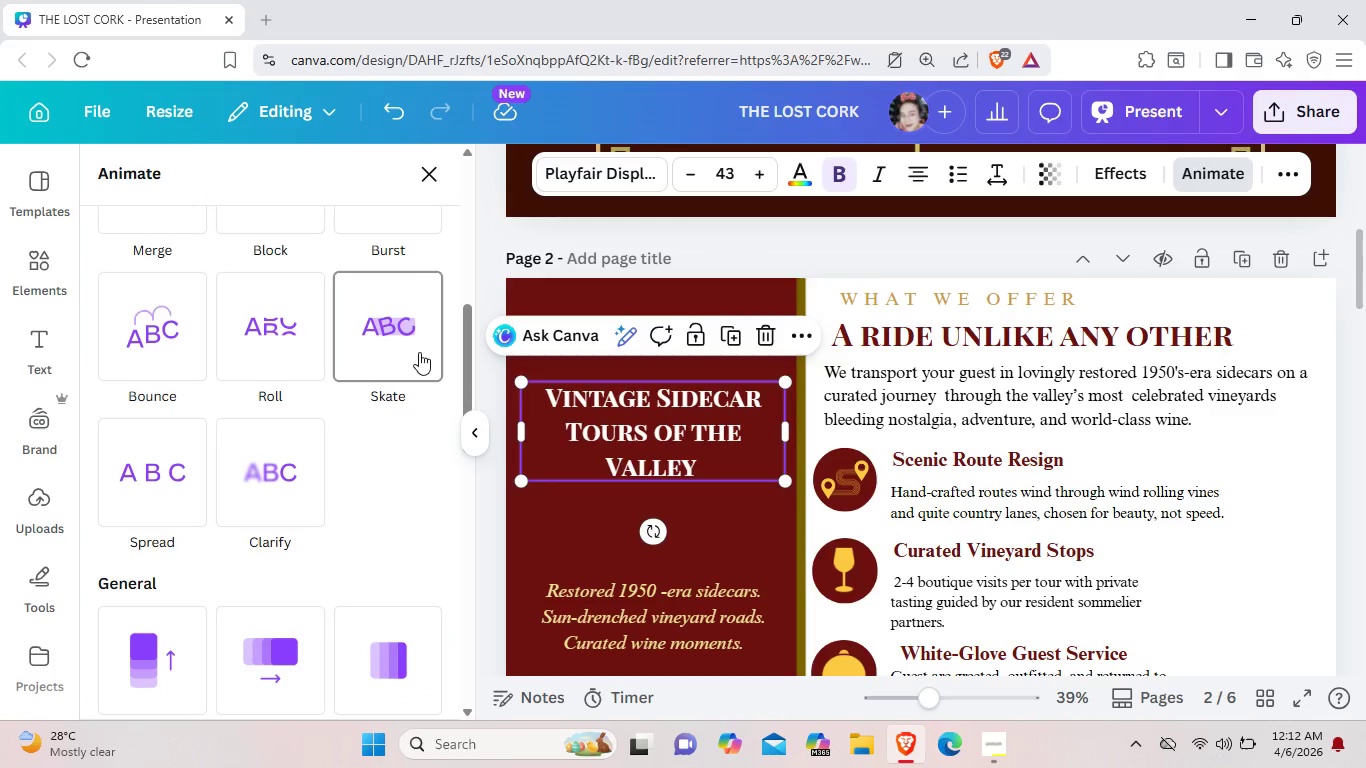 
left_click([419, 352])
 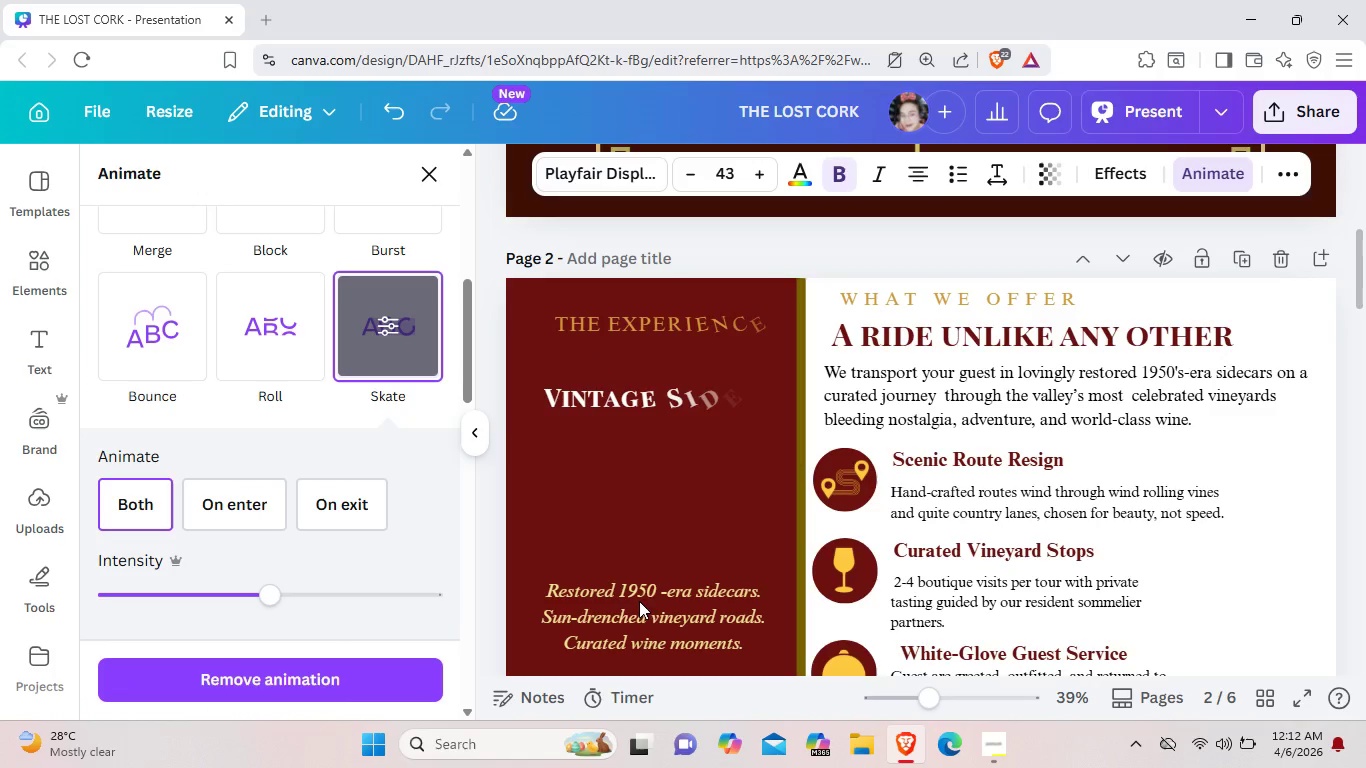 
left_click([639, 604])
 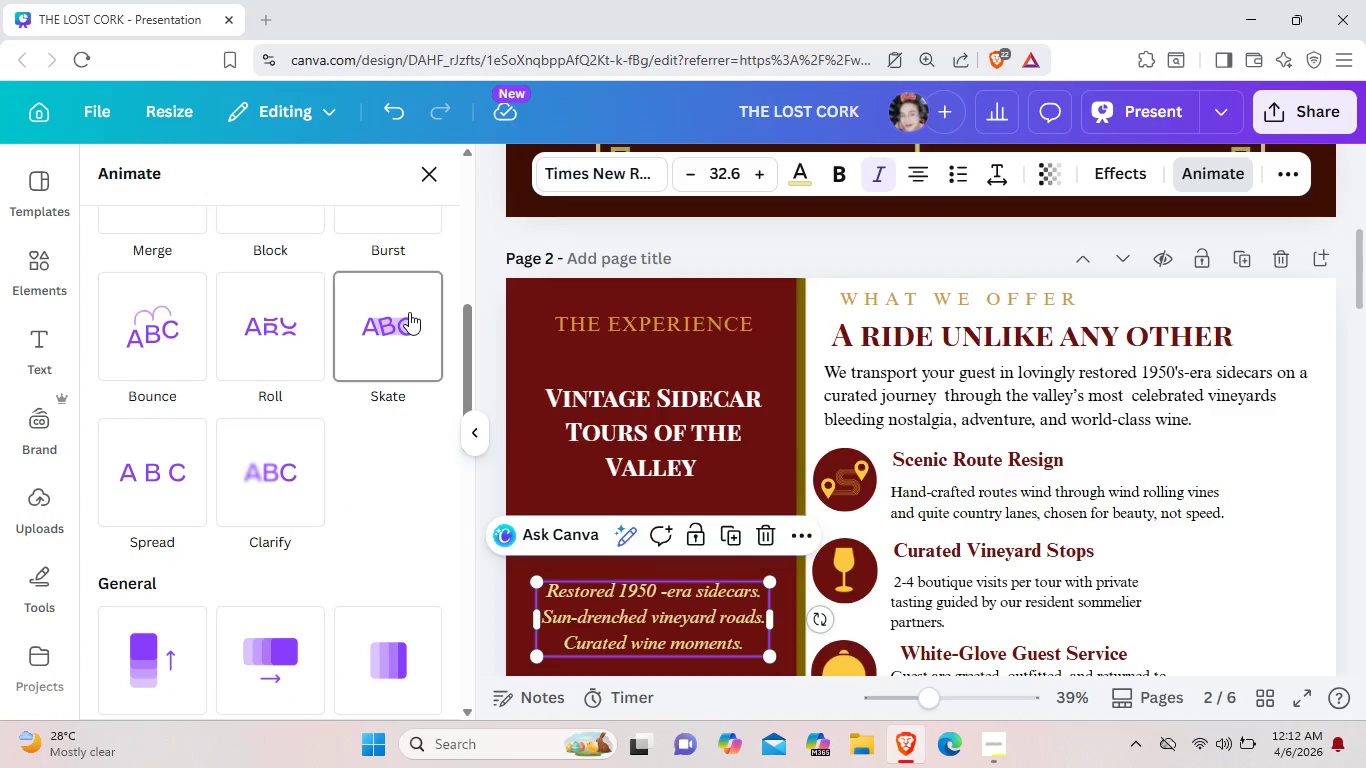 
left_click([409, 312])
 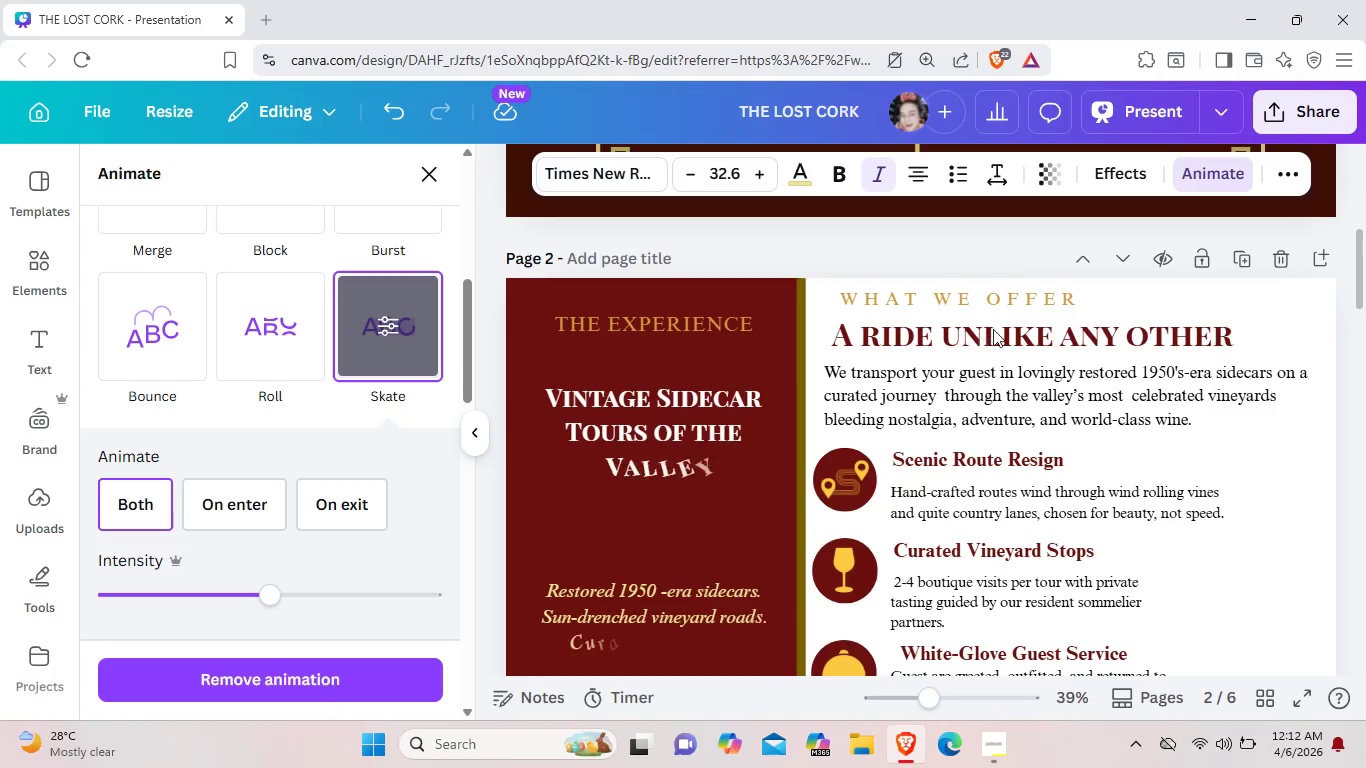 
left_click([1007, 300])
 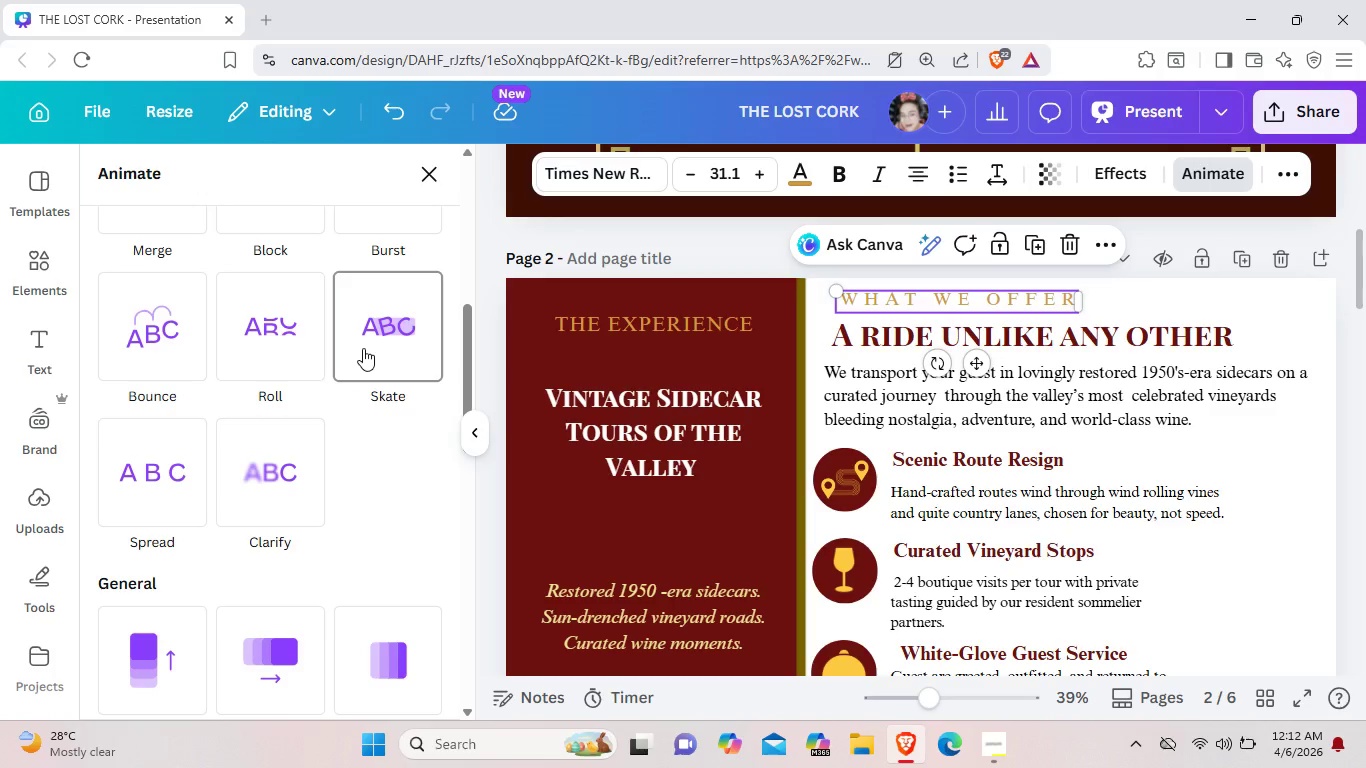 
left_click([247, 327])
 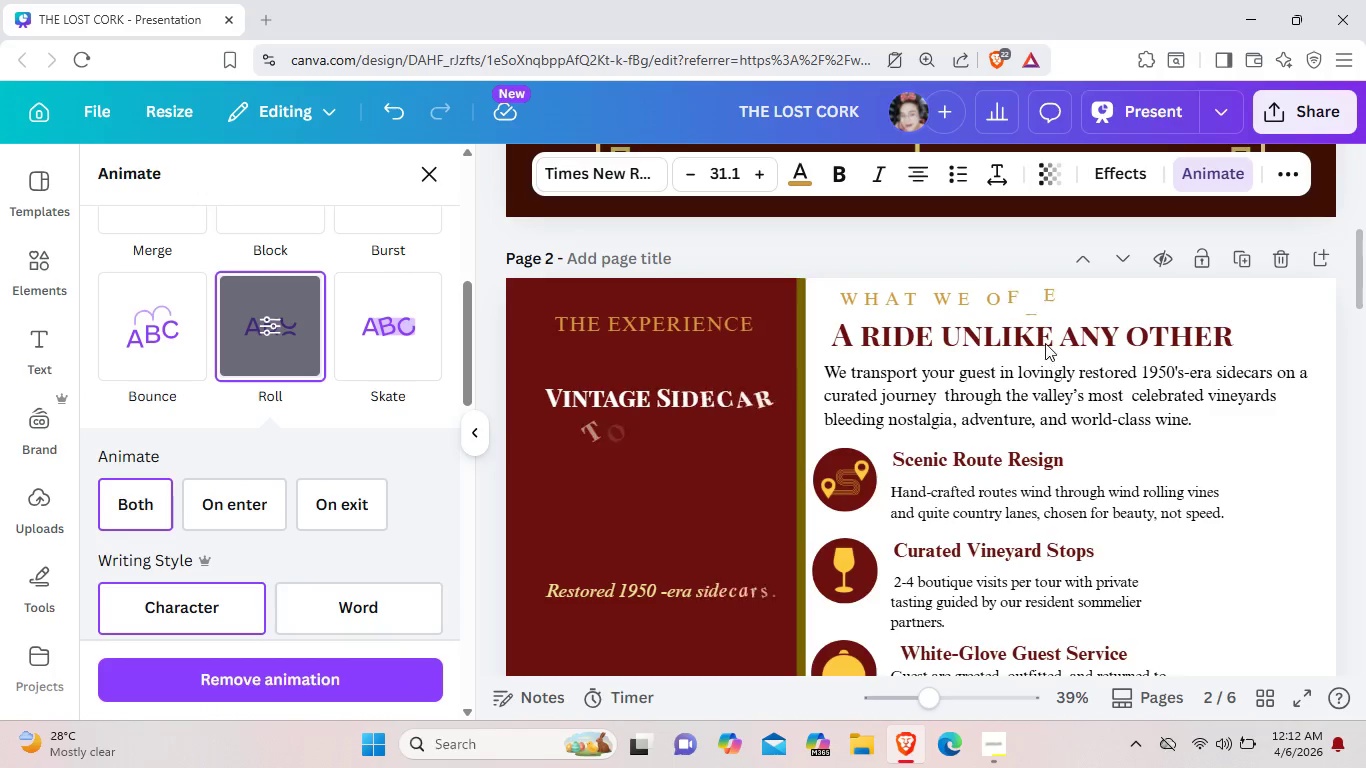 
left_click([1045, 332])
 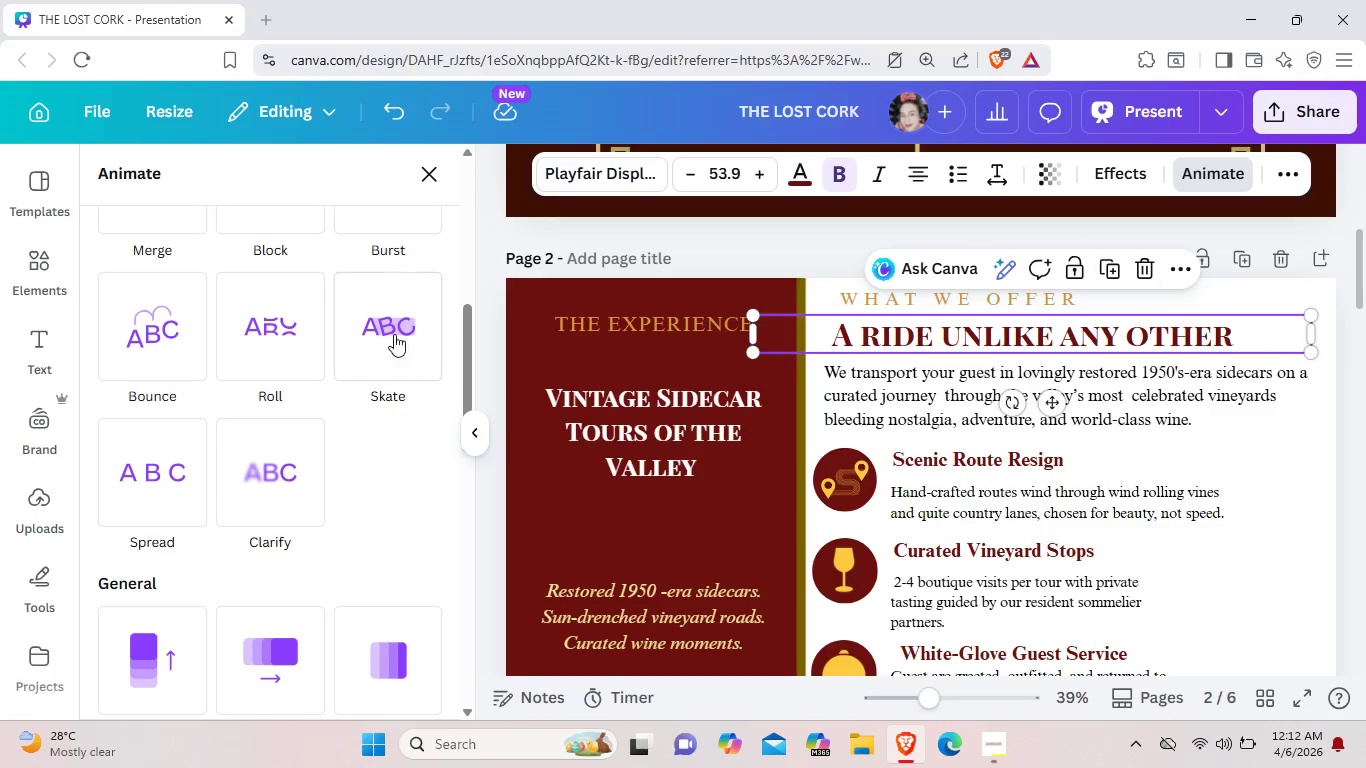 
left_click([383, 332])
 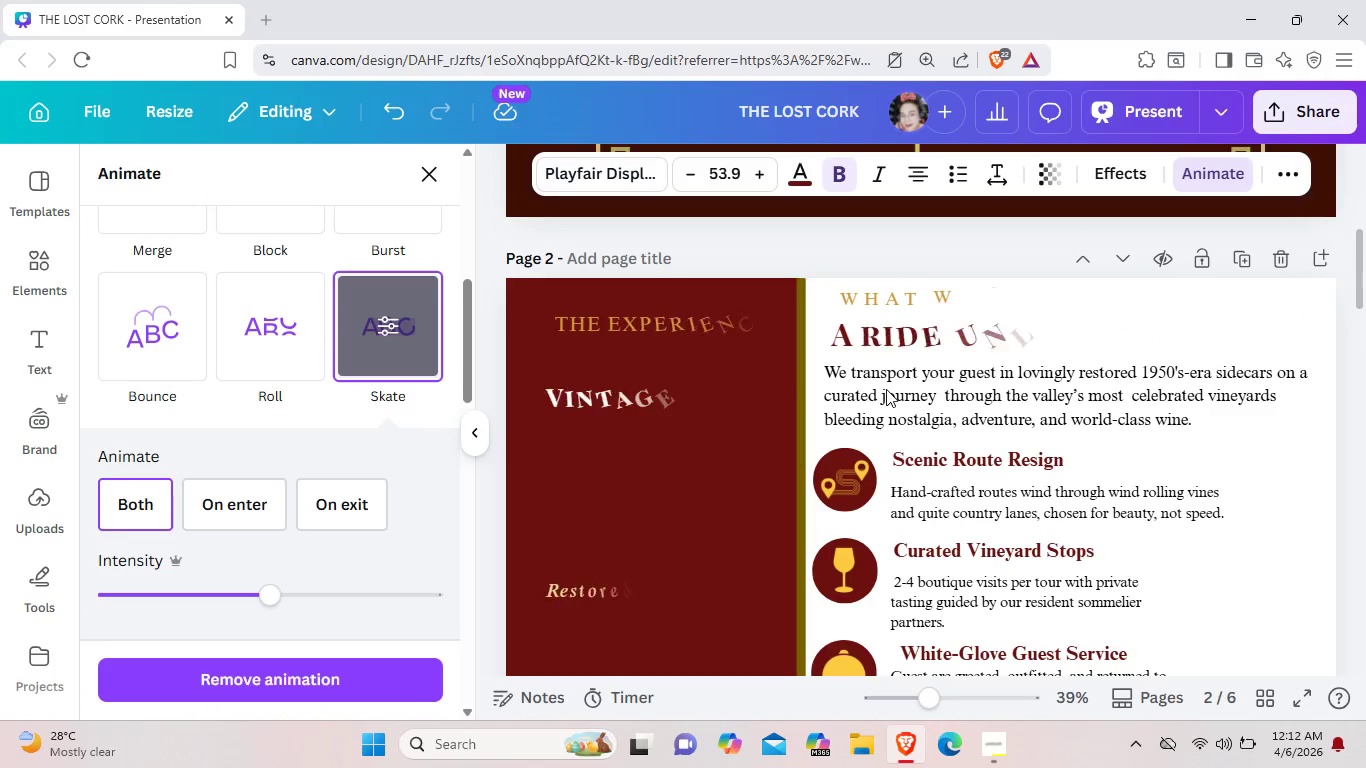 
left_click([886, 389])
 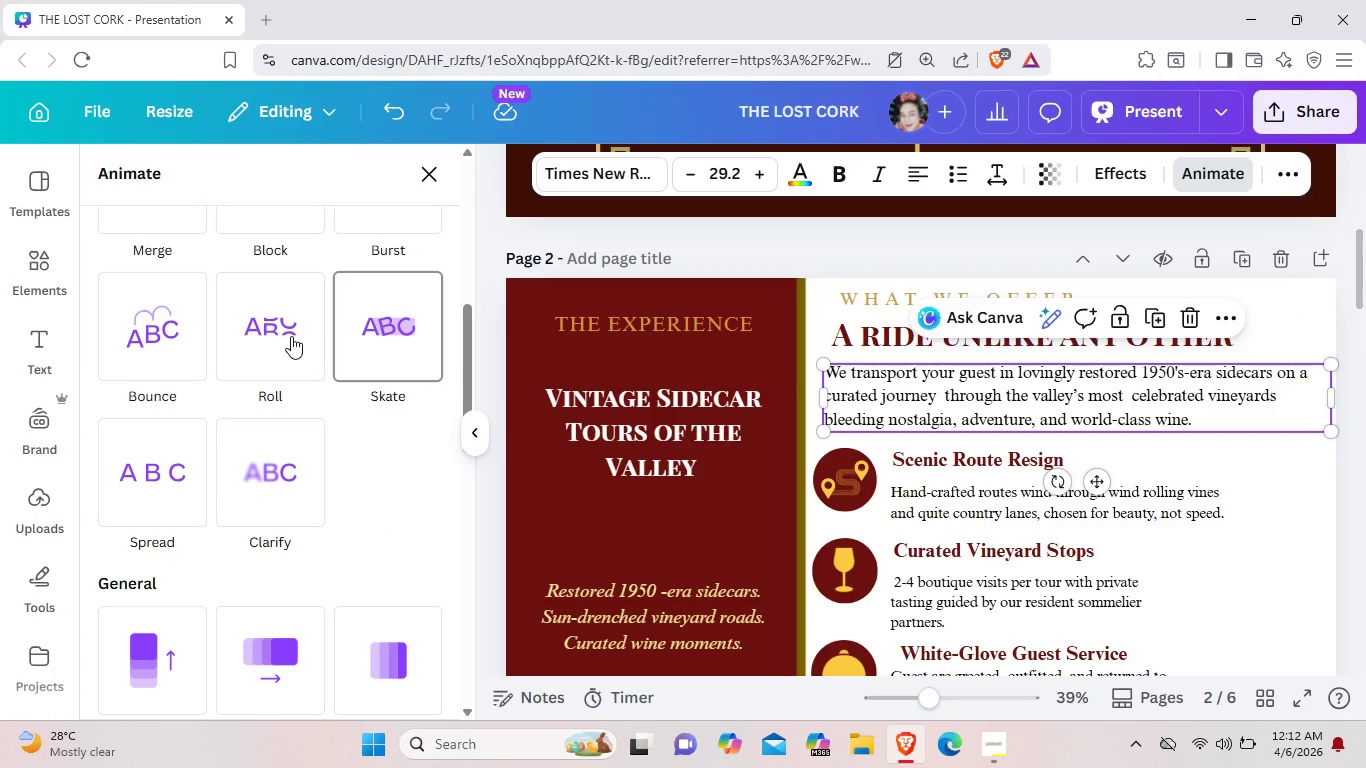 
left_click([291, 336])
 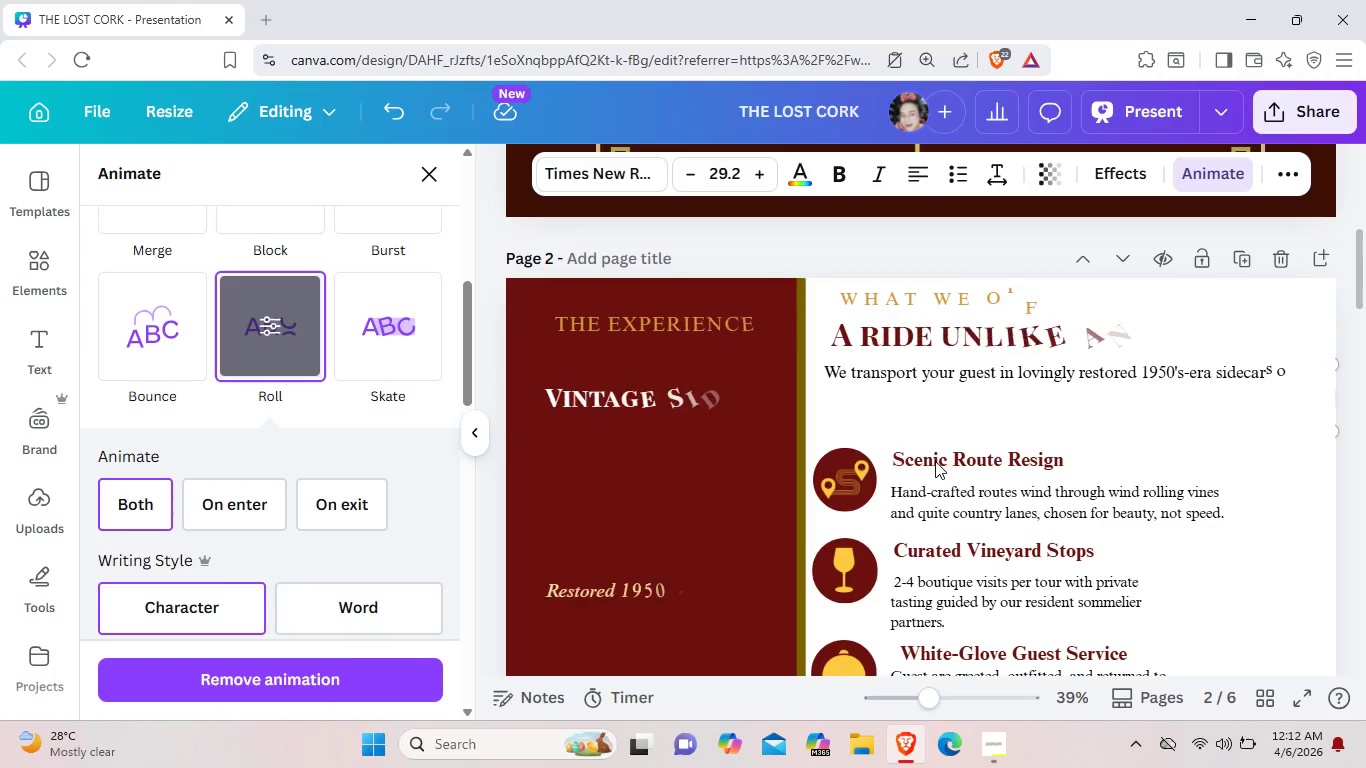 
left_click([941, 459])
 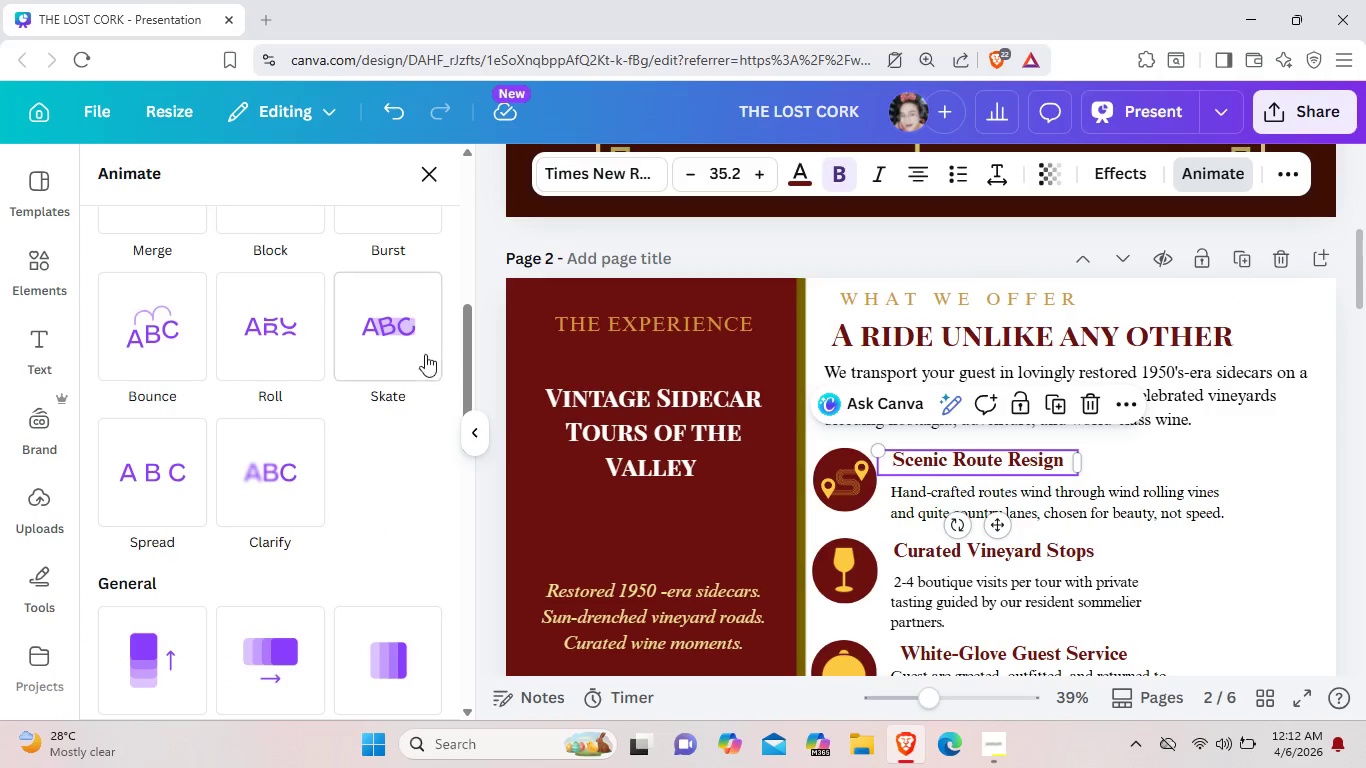 
left_click([421, 354])
 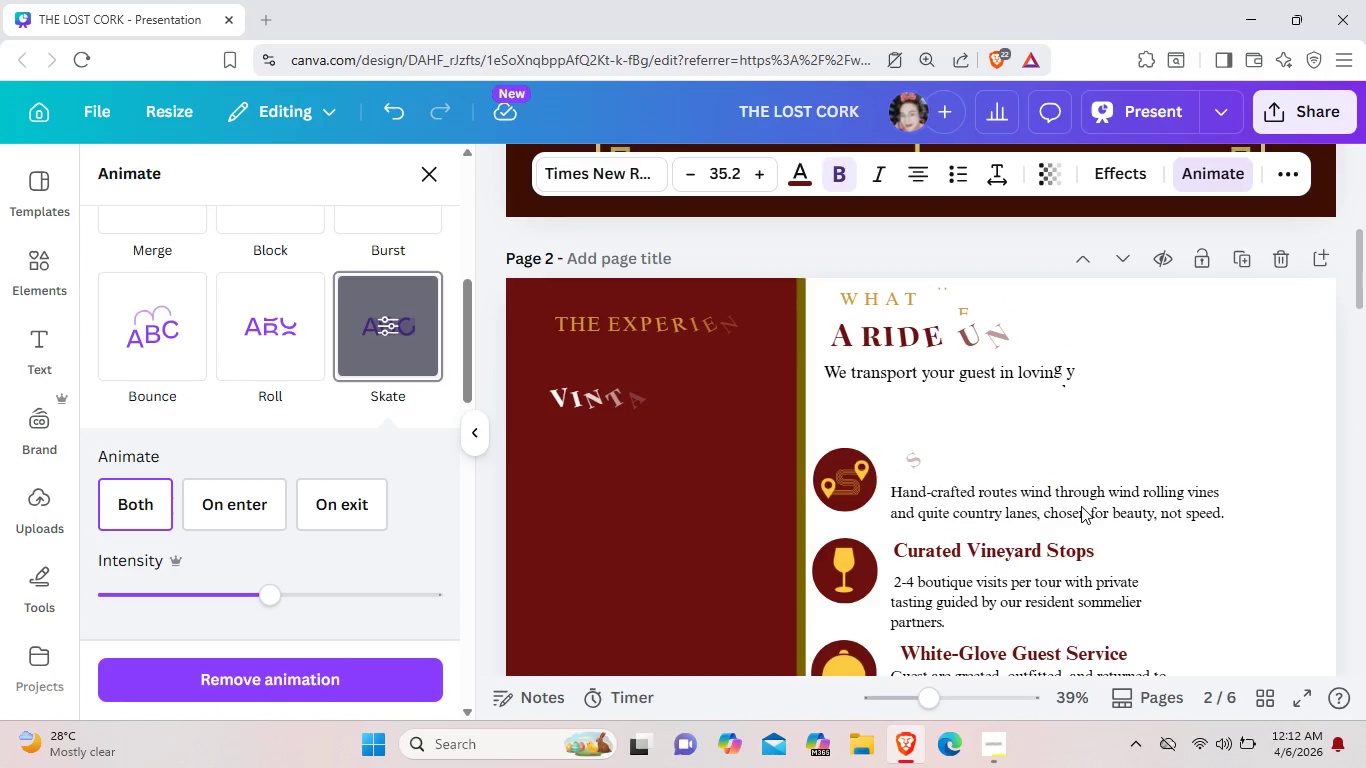 
left_click([1081, 506])
 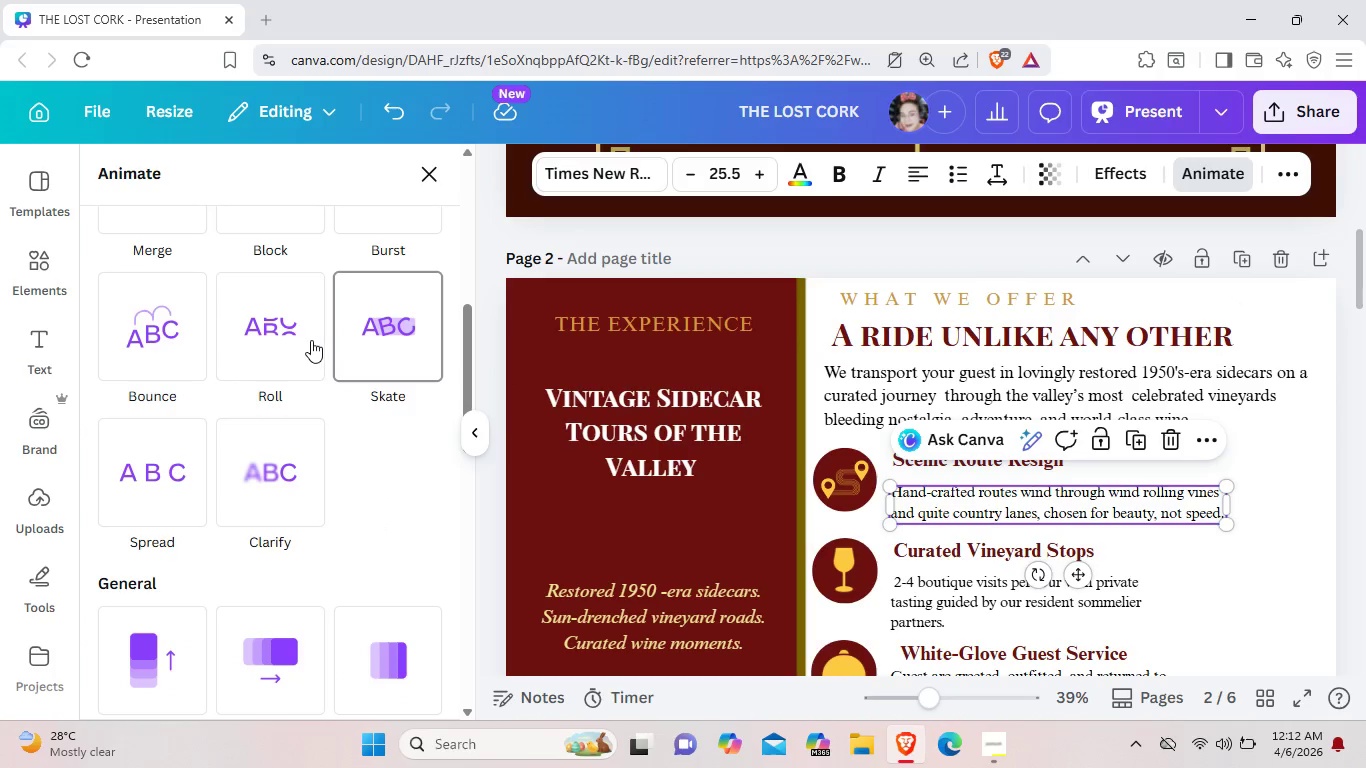 
left_click([284, 340])
 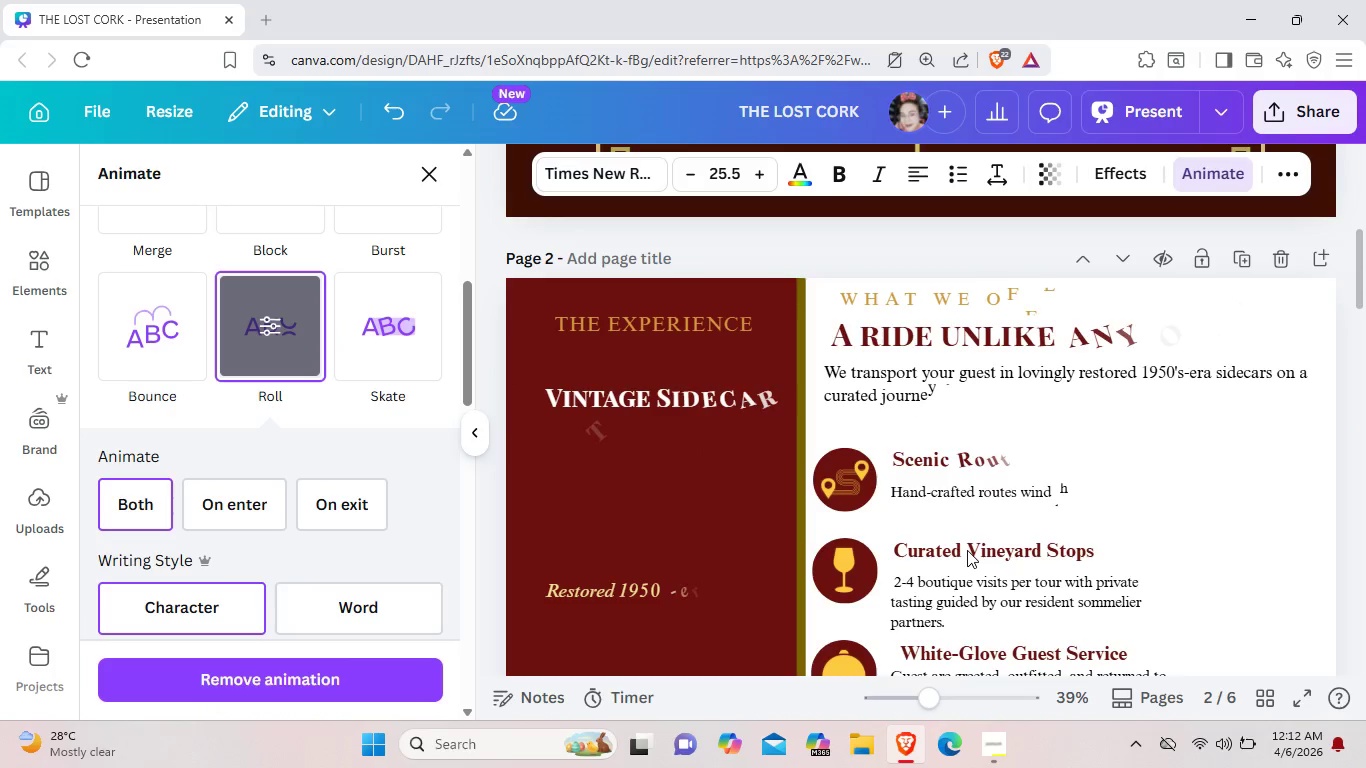 
left_click([967, 550])
 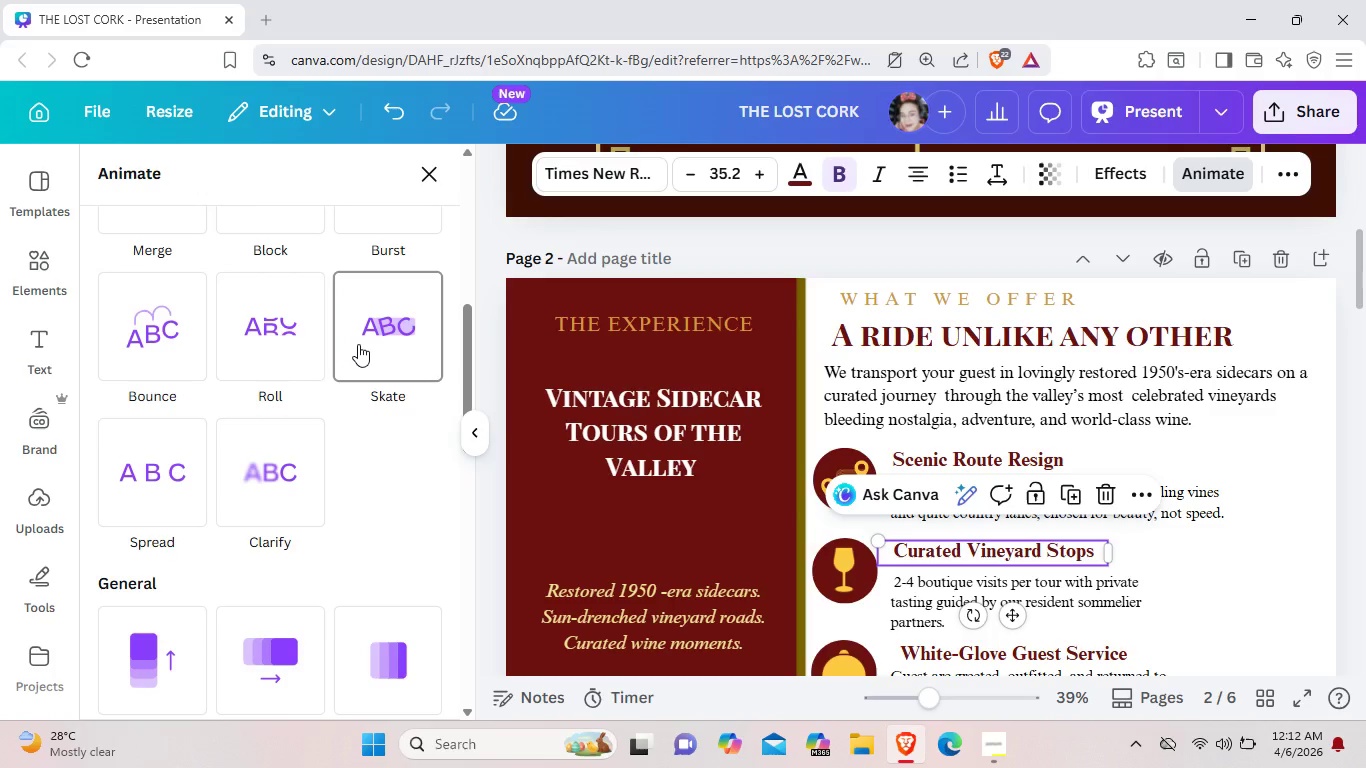 
left_click([358, 344])
 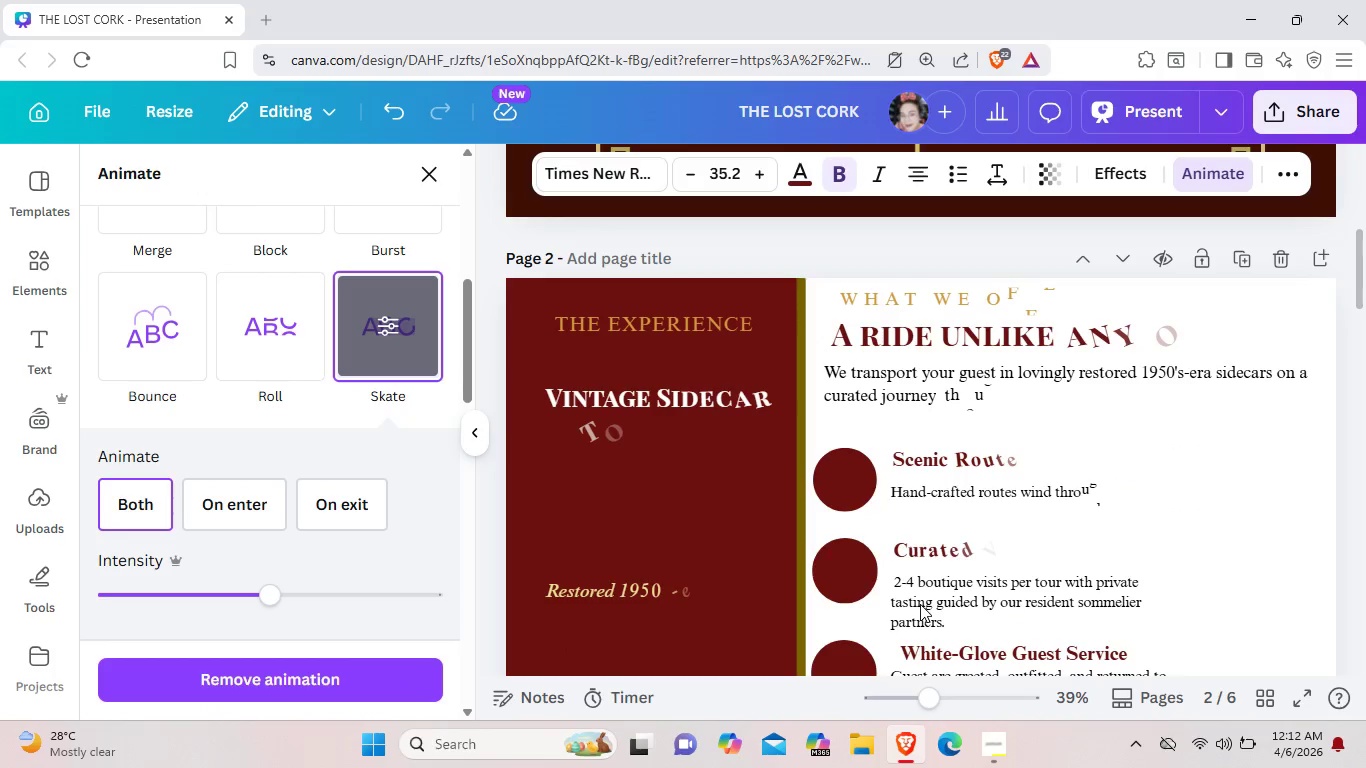 
left_click([920, 604])
 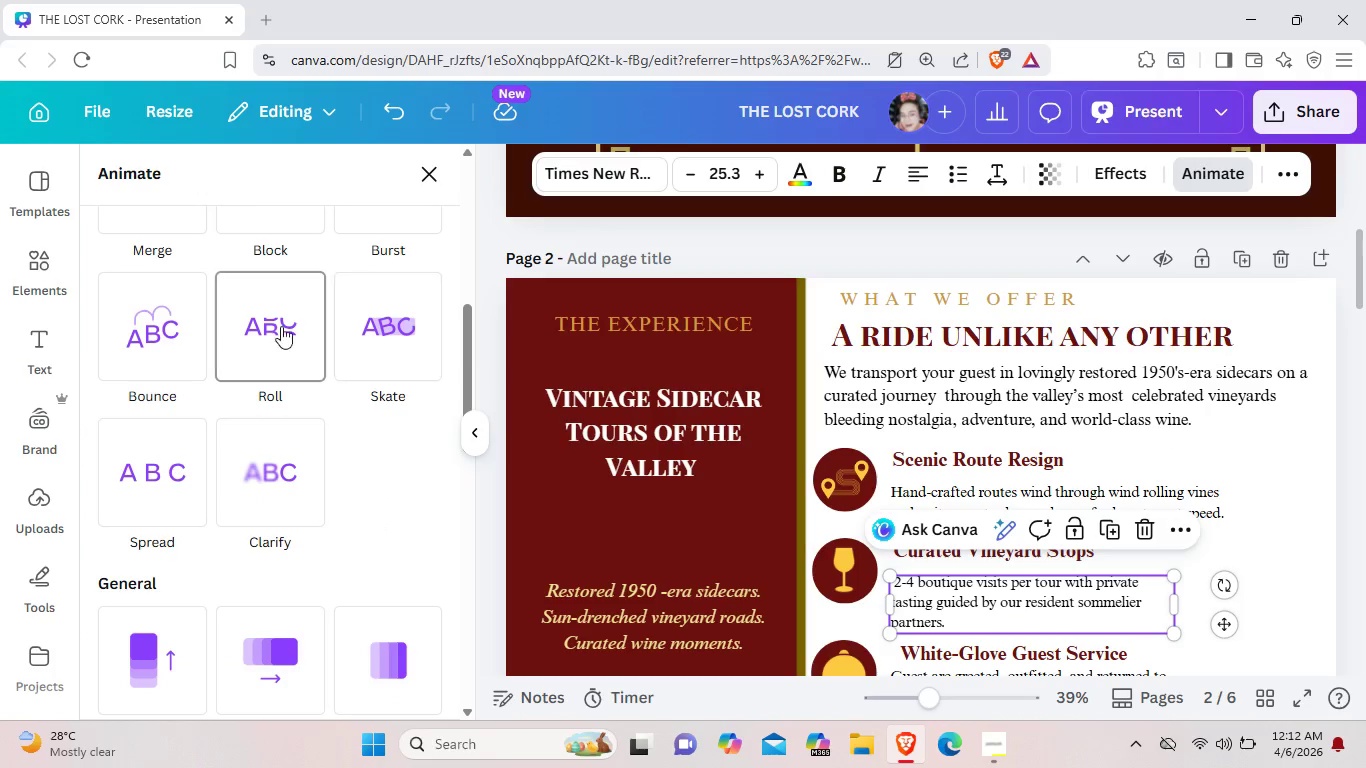 
left_click([279, 325])
 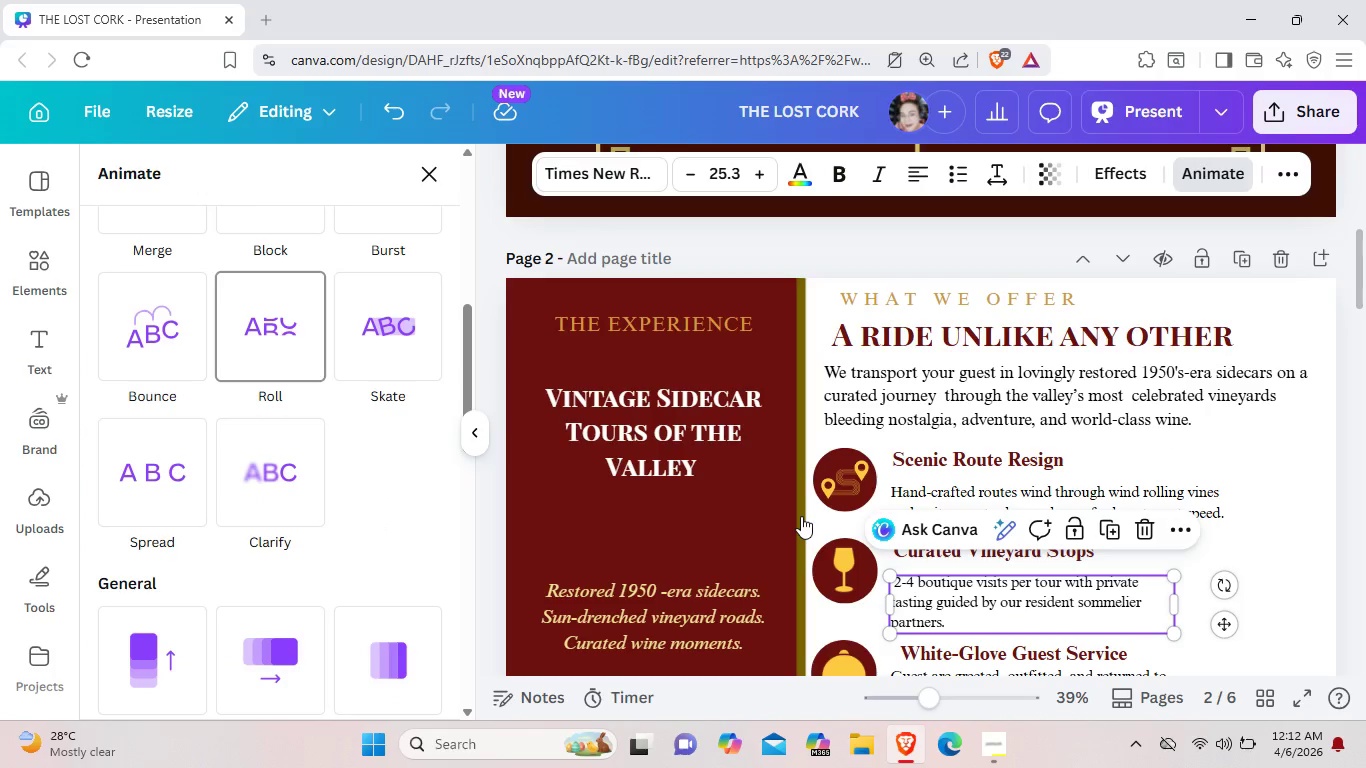 
scroll: coordinate [801, 516], scroll_direction: down, amount: 2.0
 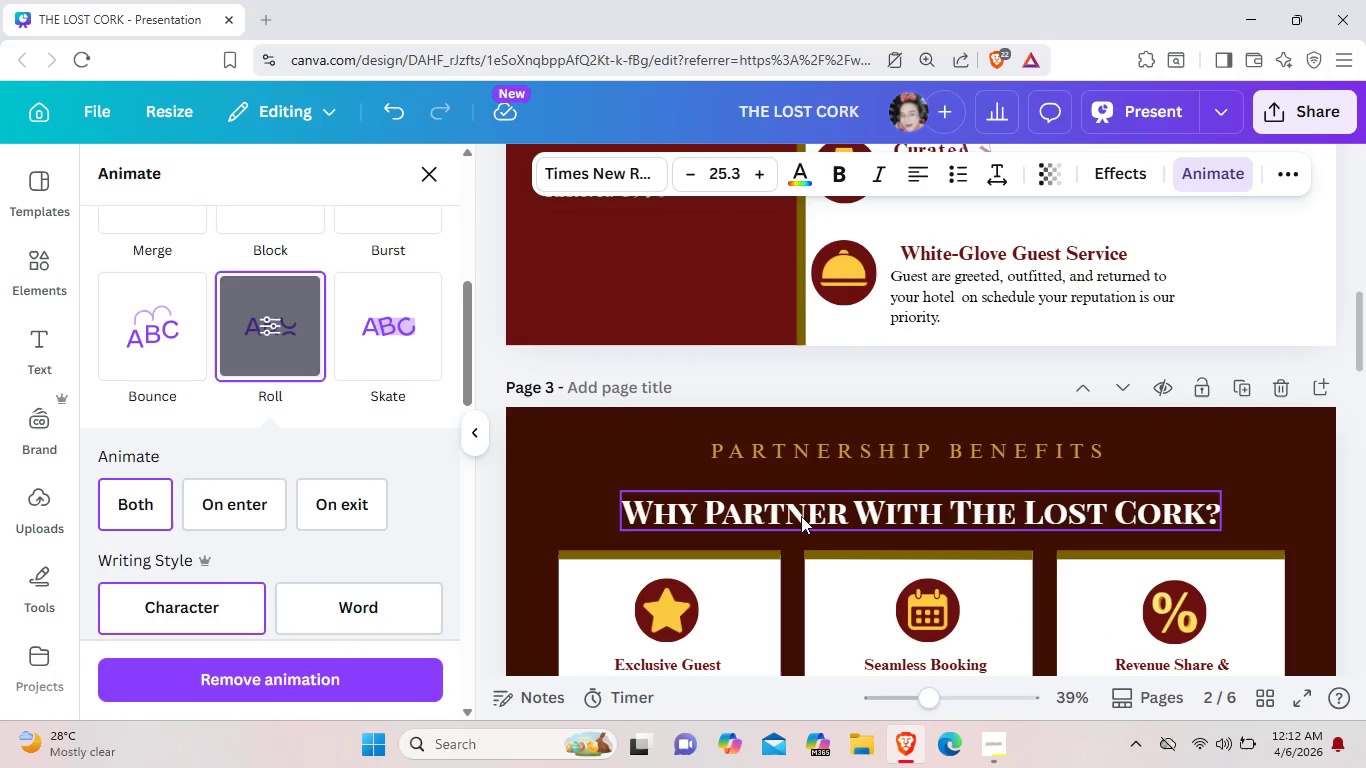 
scroll: coordinate [801, 516], scroll_direction: up, amount: 3.0
 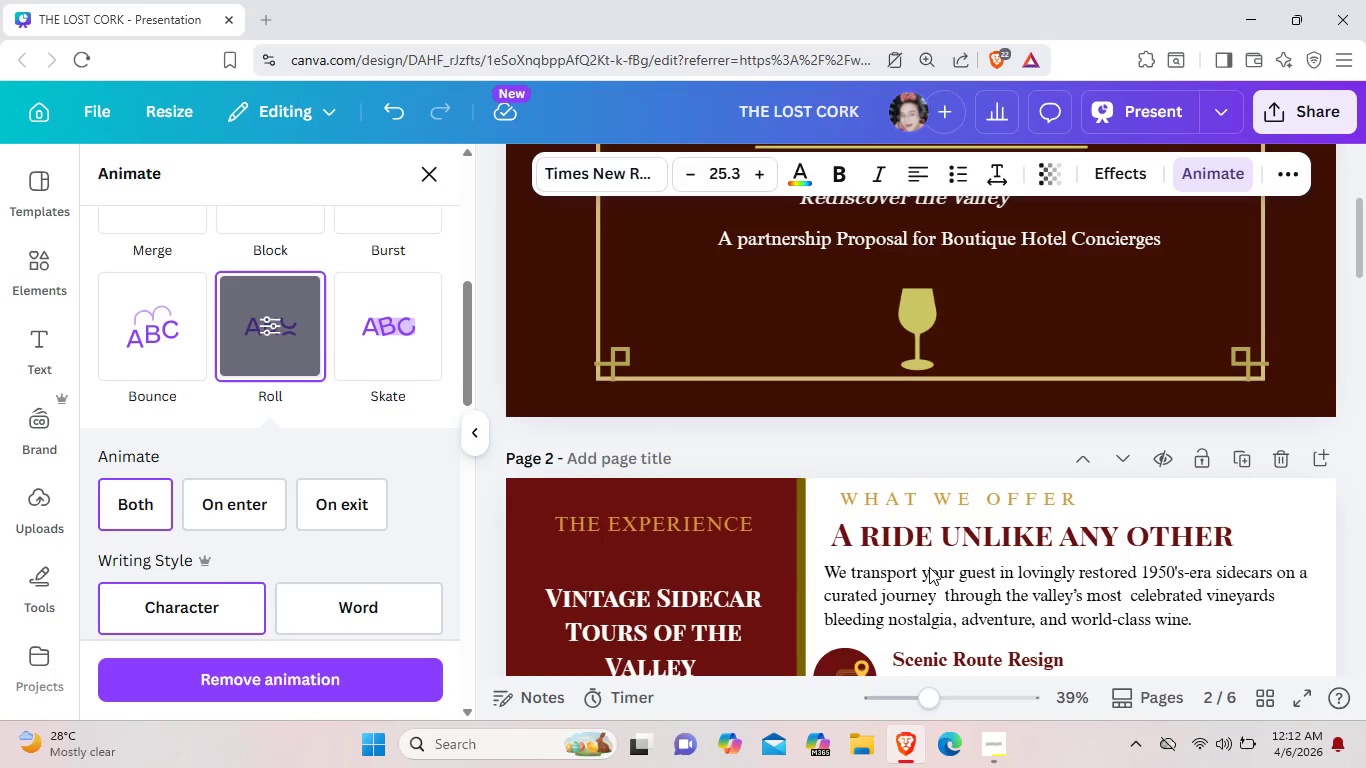 
scroll: coordinate [929, 567], scroll_direction: down, amount: 2.0
 